 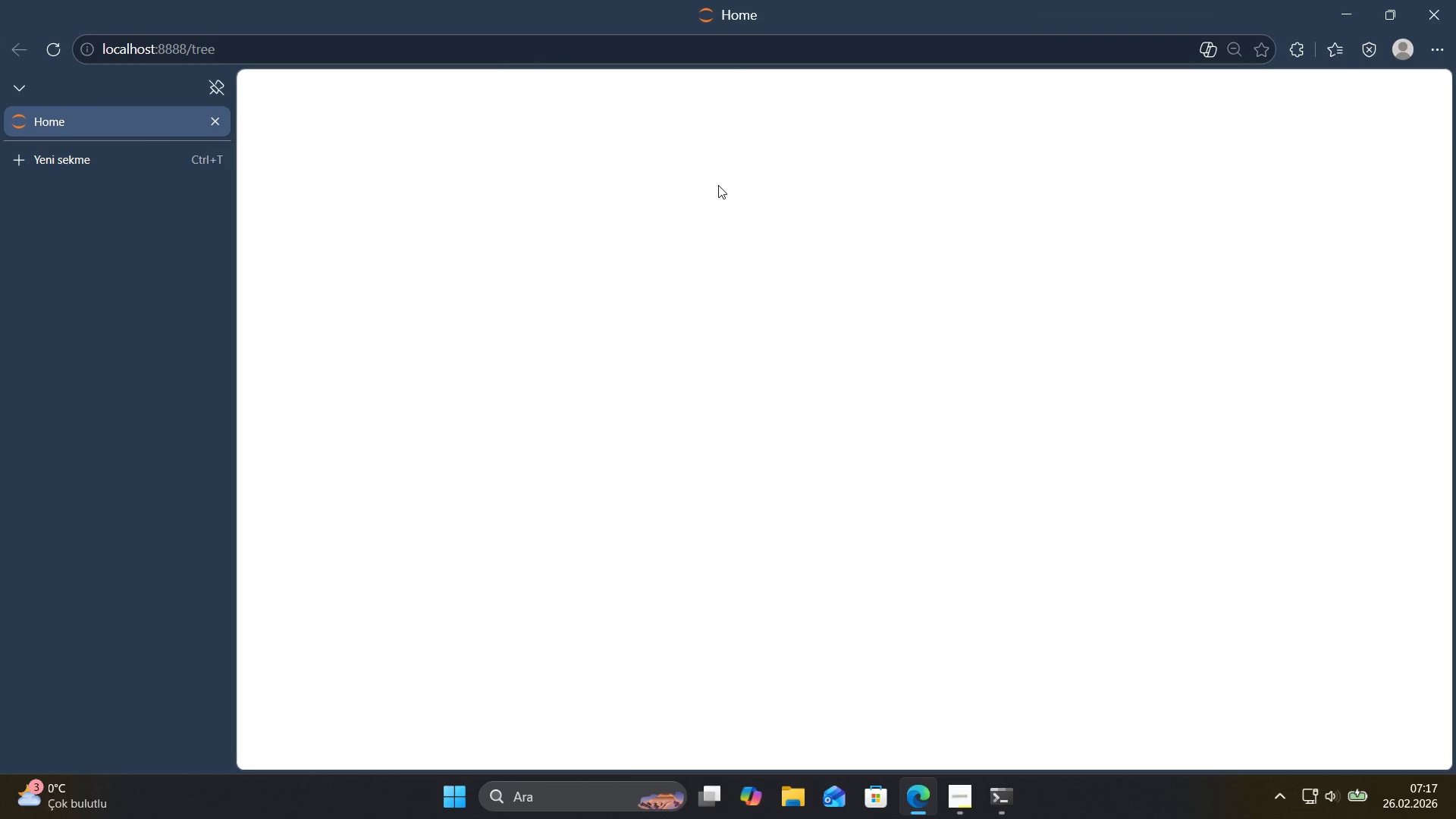 
left_click([1226, 192])
 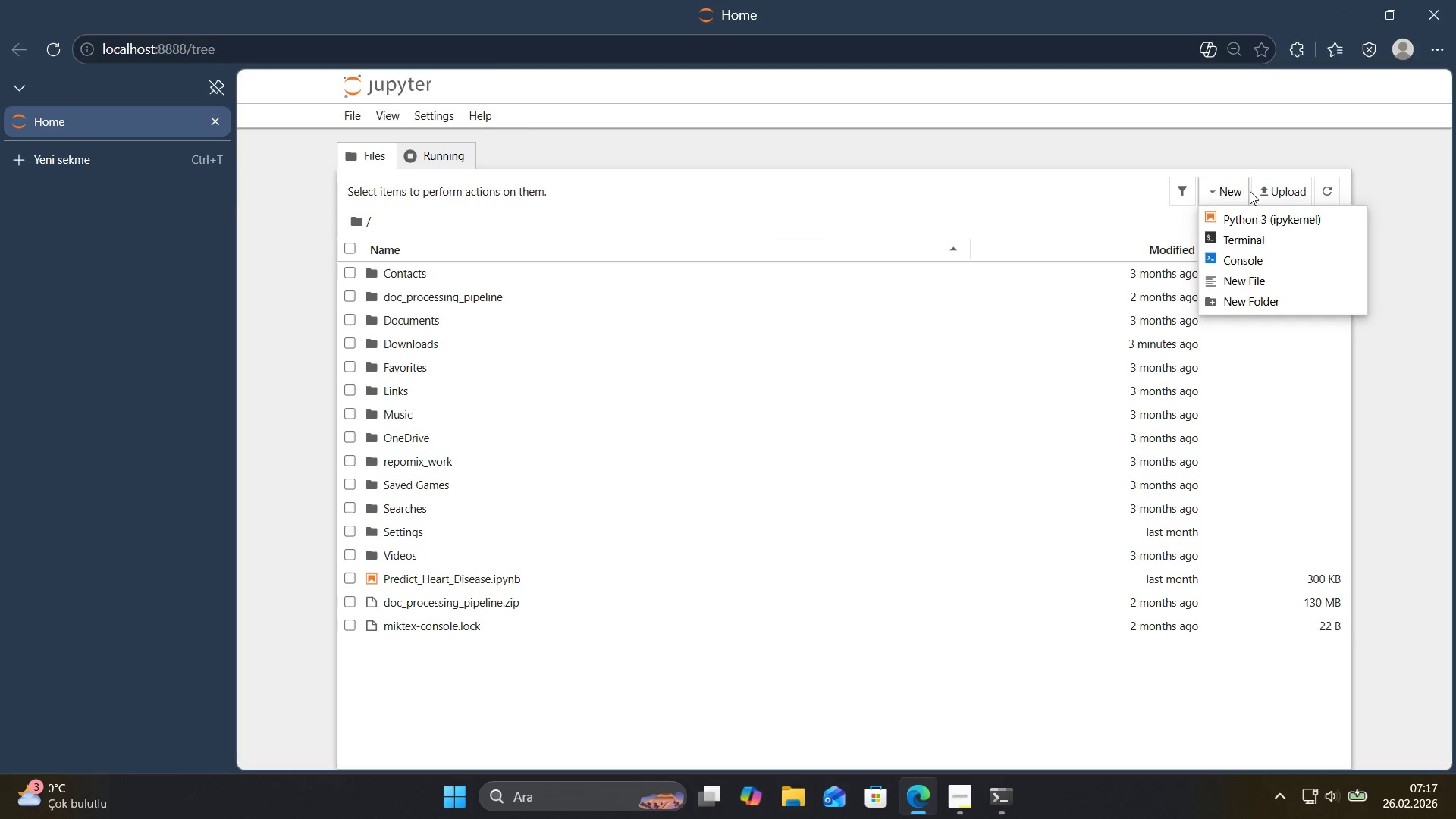 
left_click([1259, 188])
 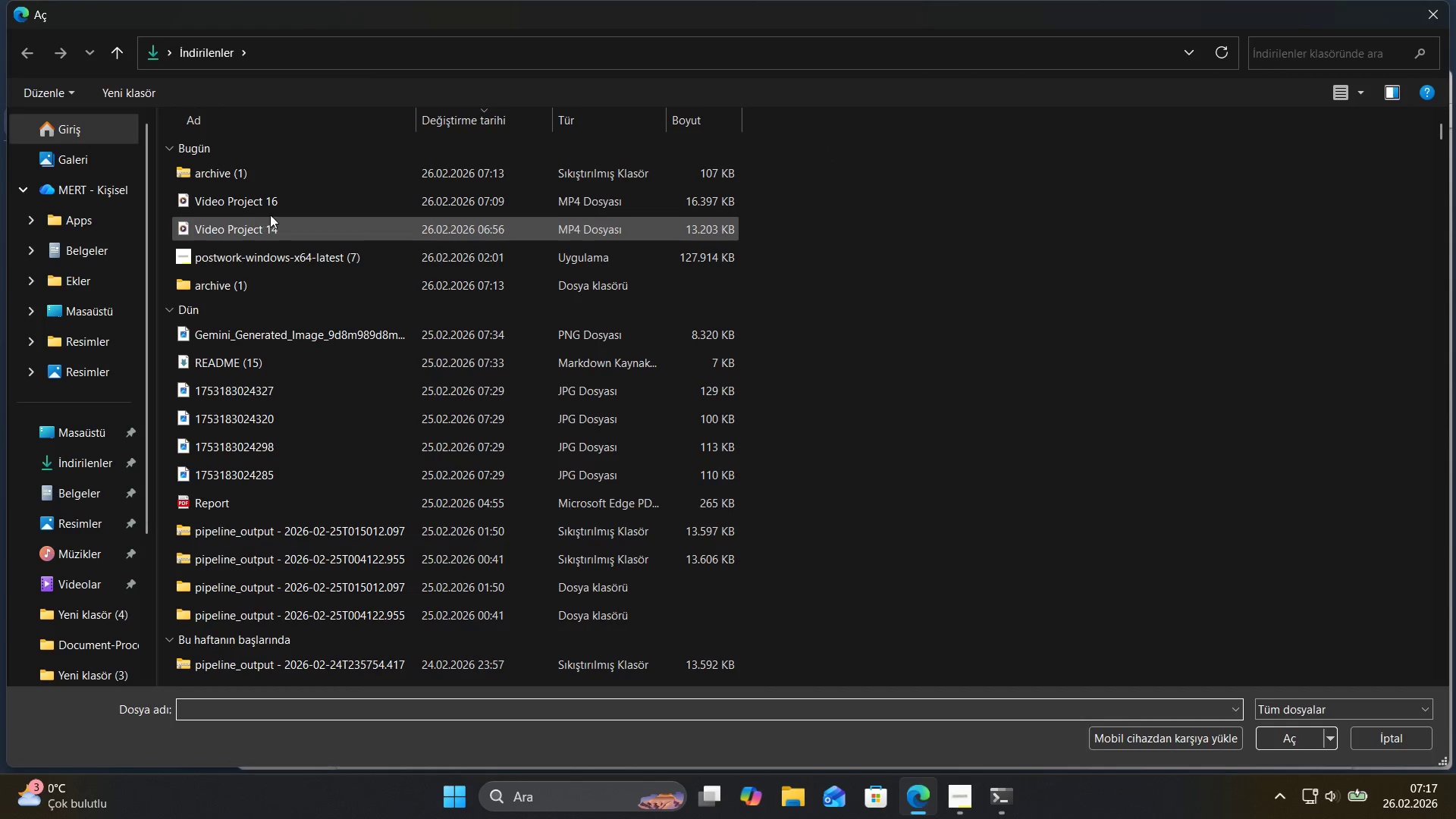 
double_click([275, 176])
 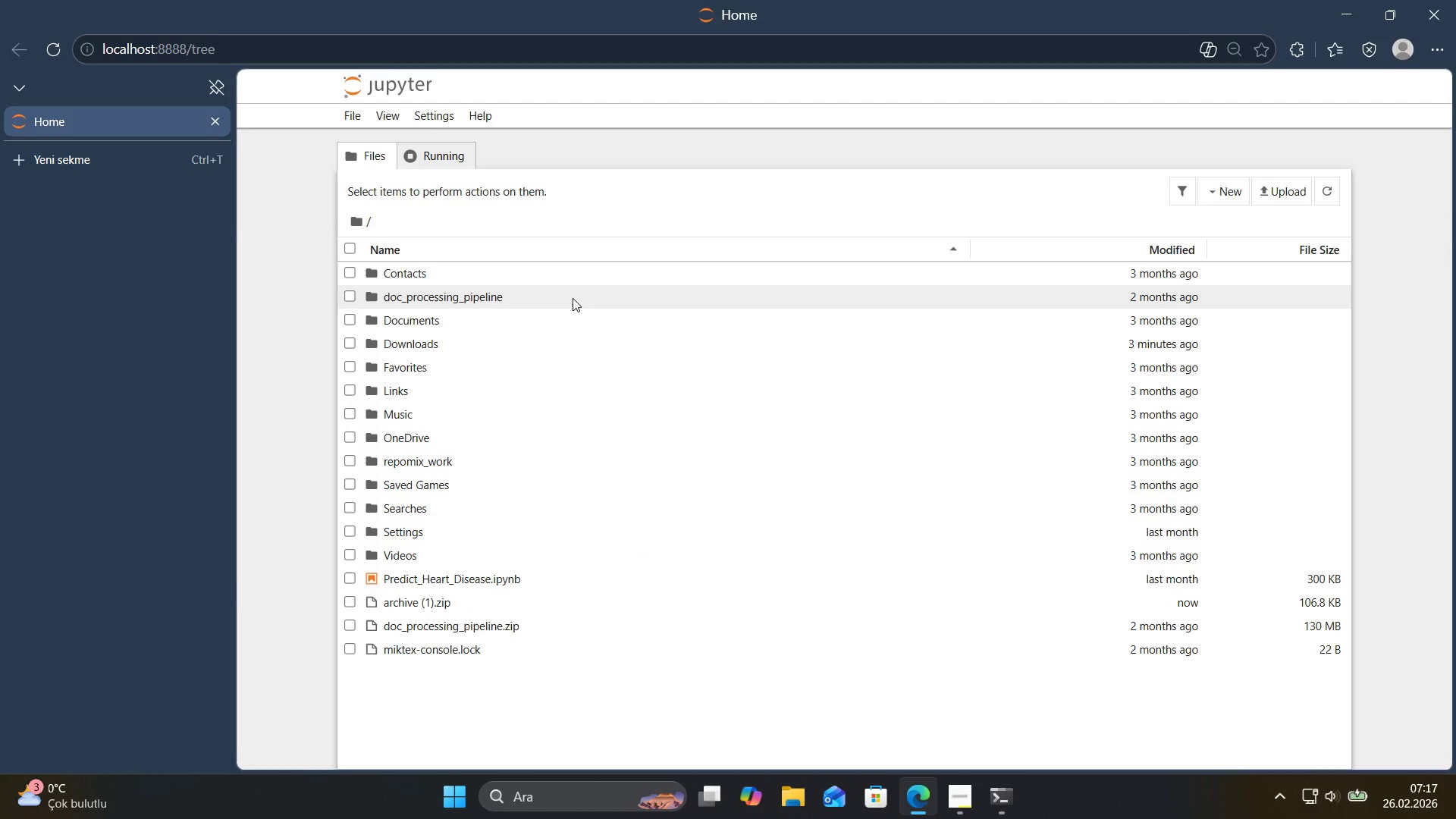 
scroll: coordinate [573, 298], scroll_direction: down, amount: 1.0
 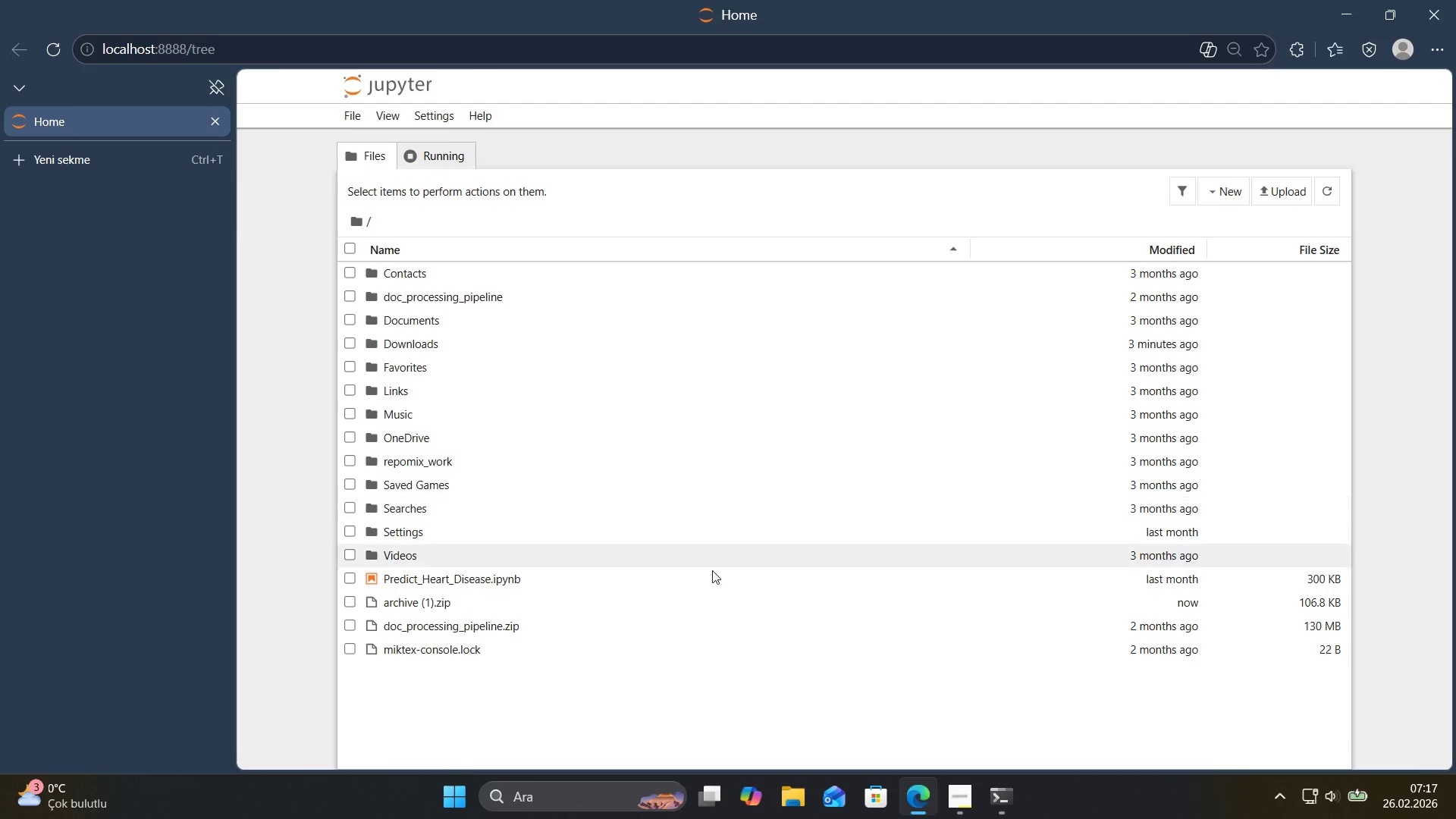 
left_click([1260, 190])
 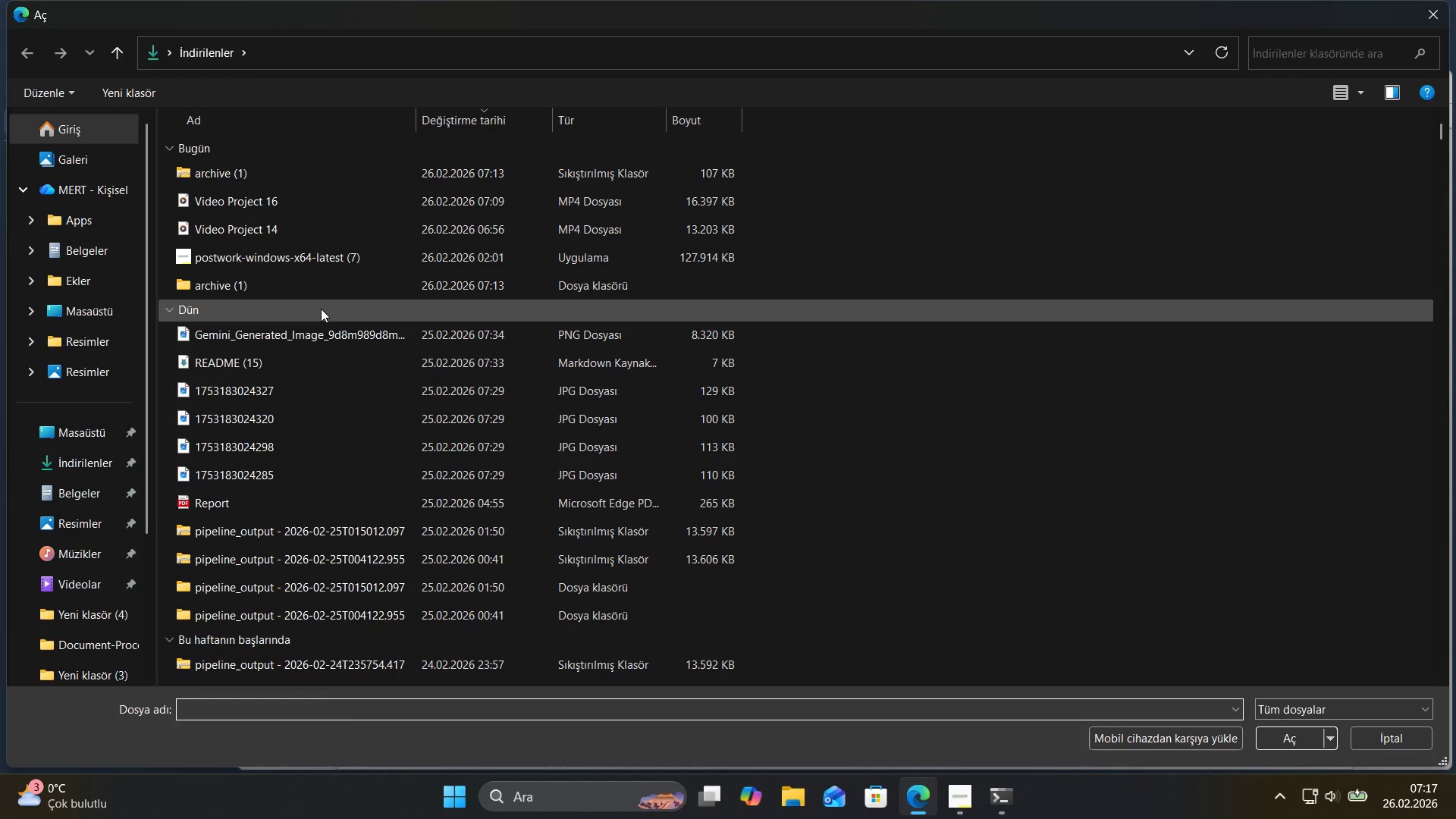 
double_click([305, 293])
 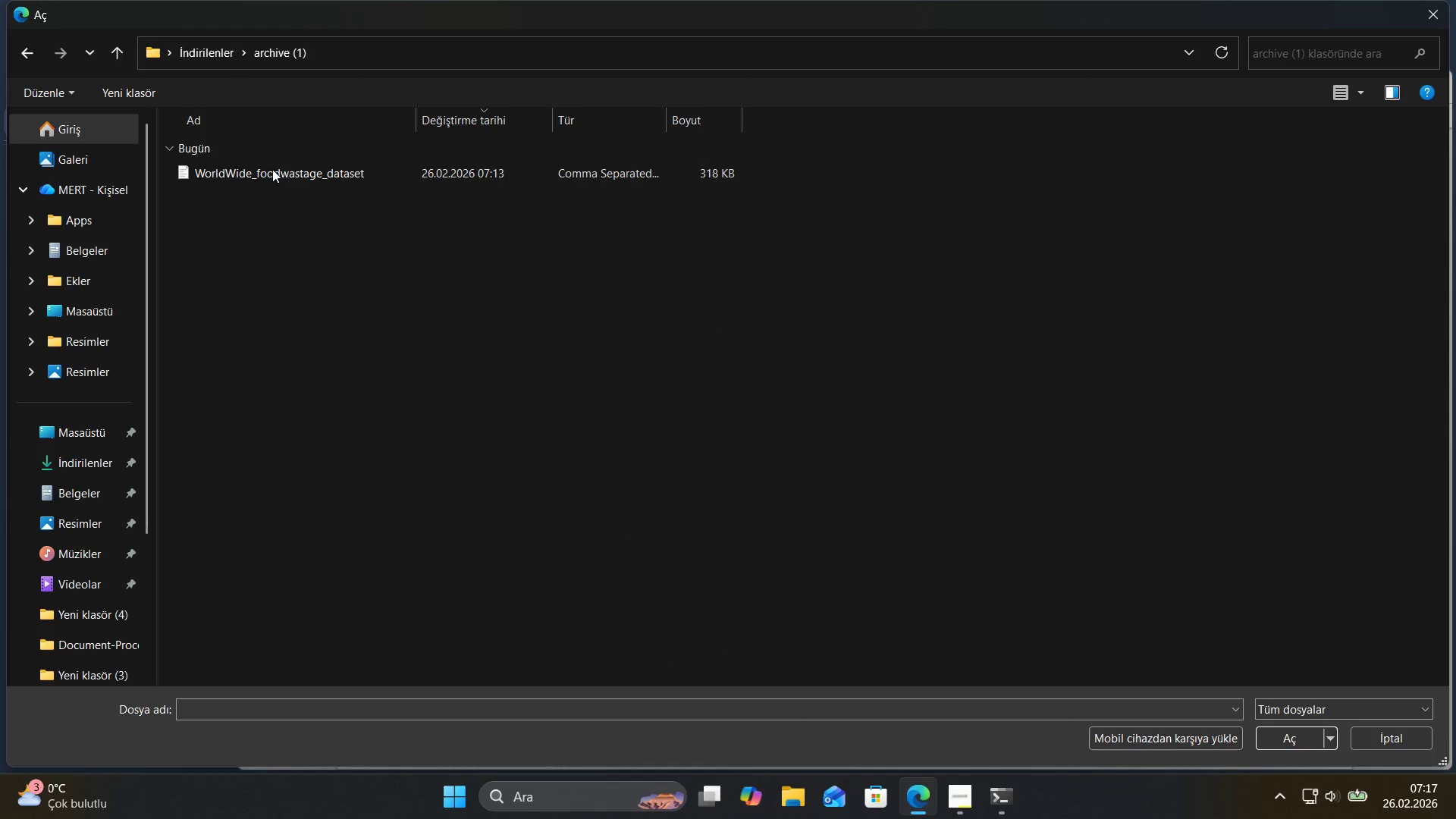 
left_click([271, 164])
 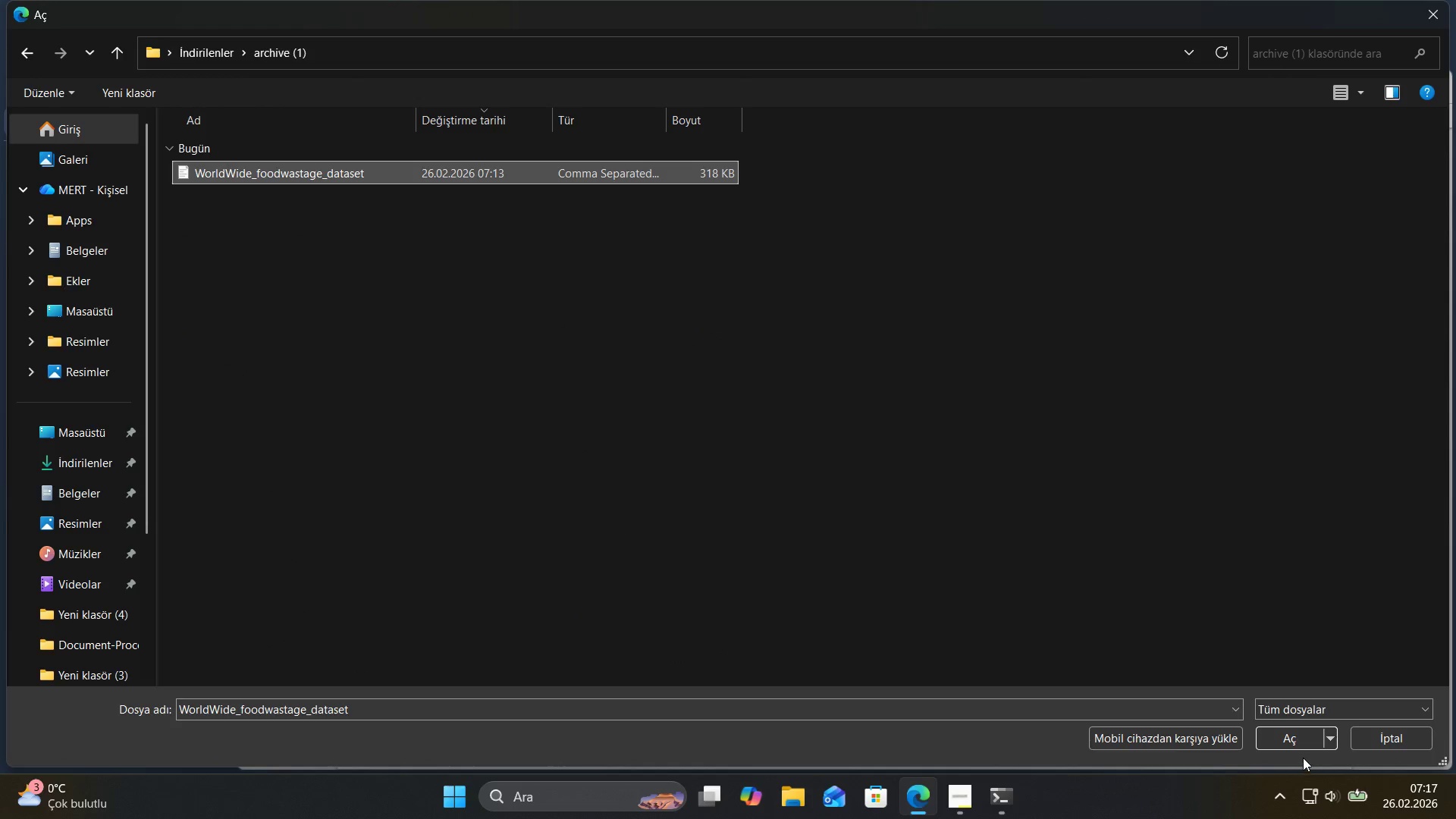 
left_click([1280, 738])
 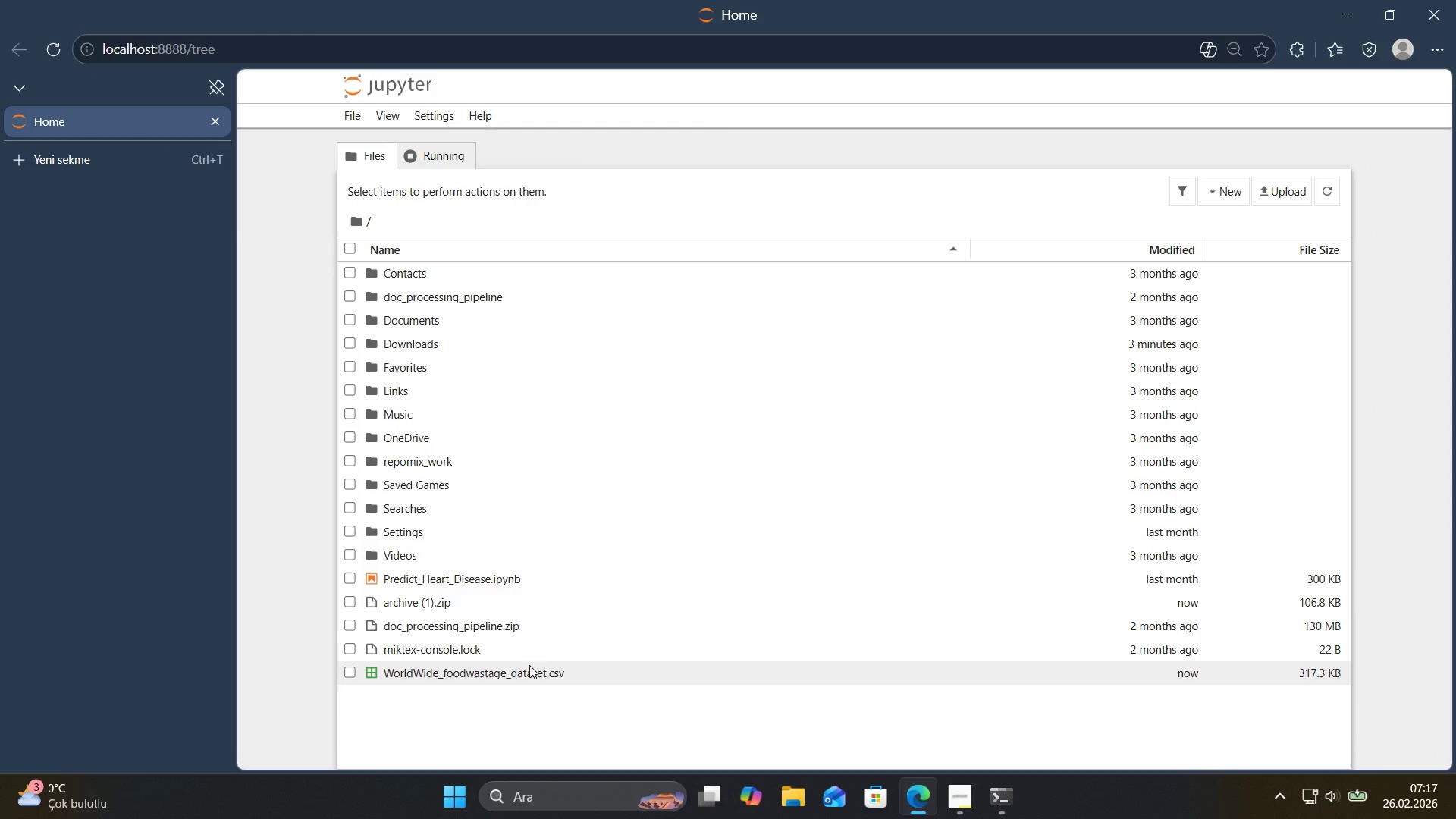 
left_click([571, 675])
 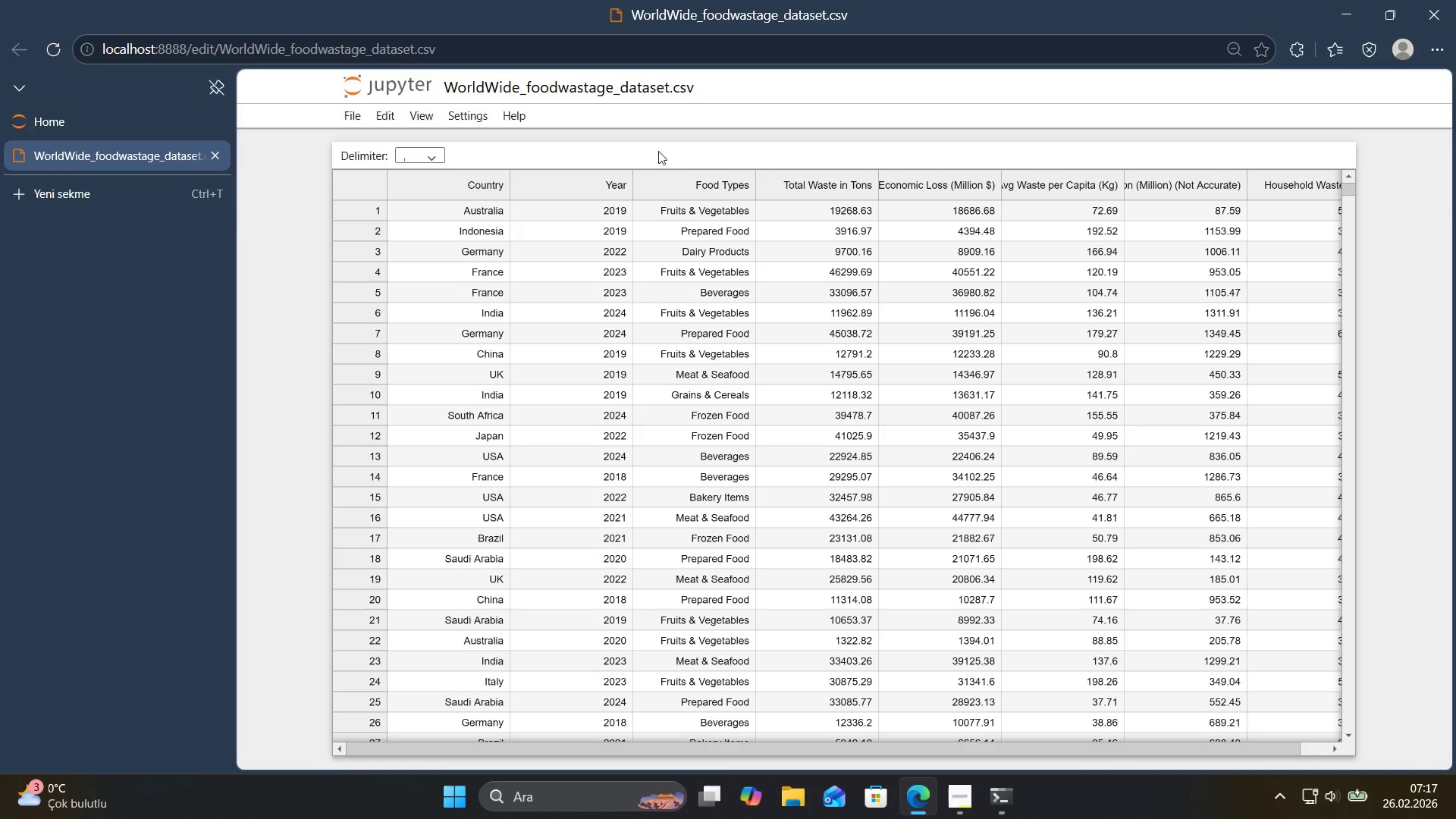 
left_click([702, 86])
 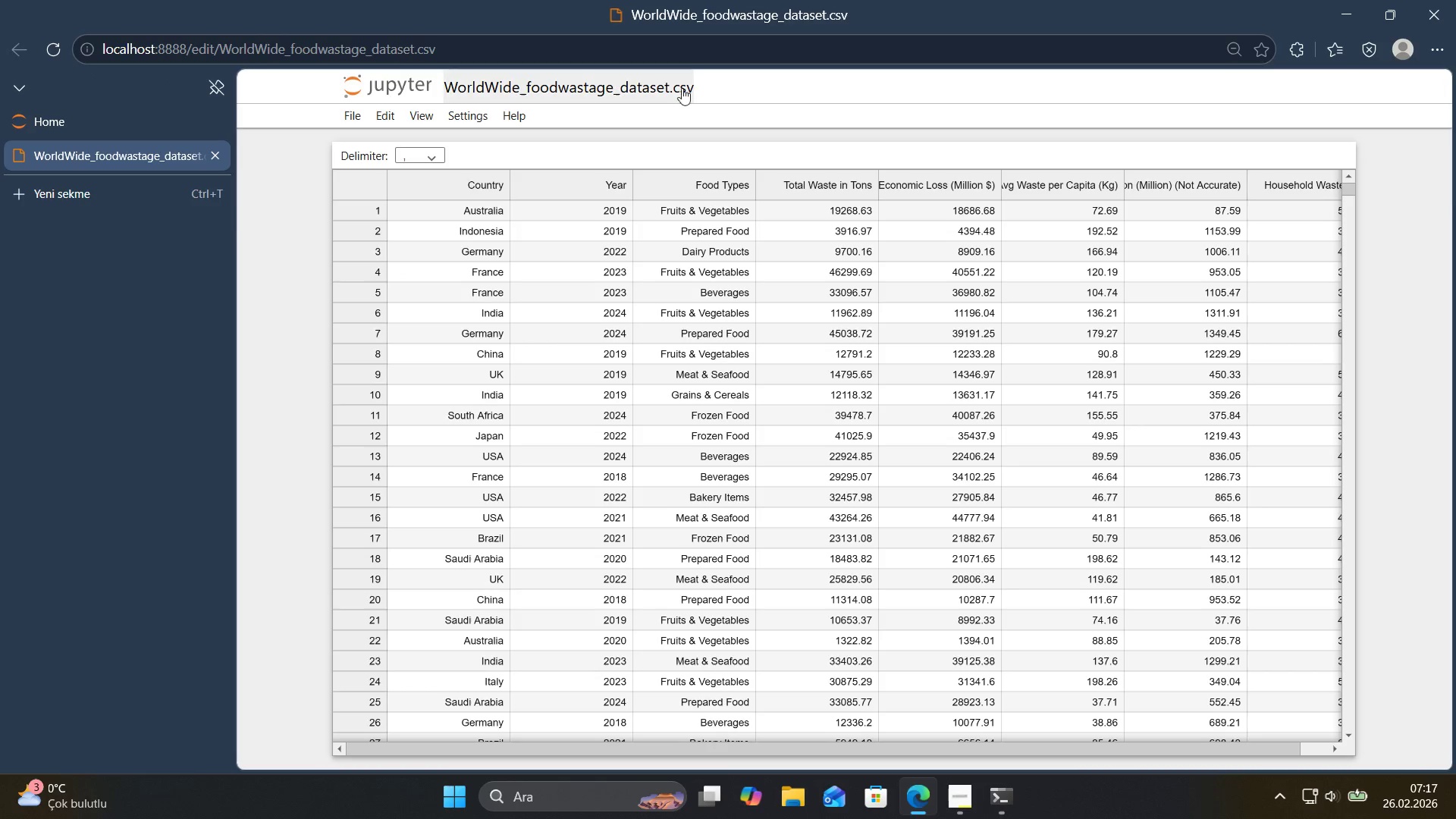 
left_click([652, 87])
 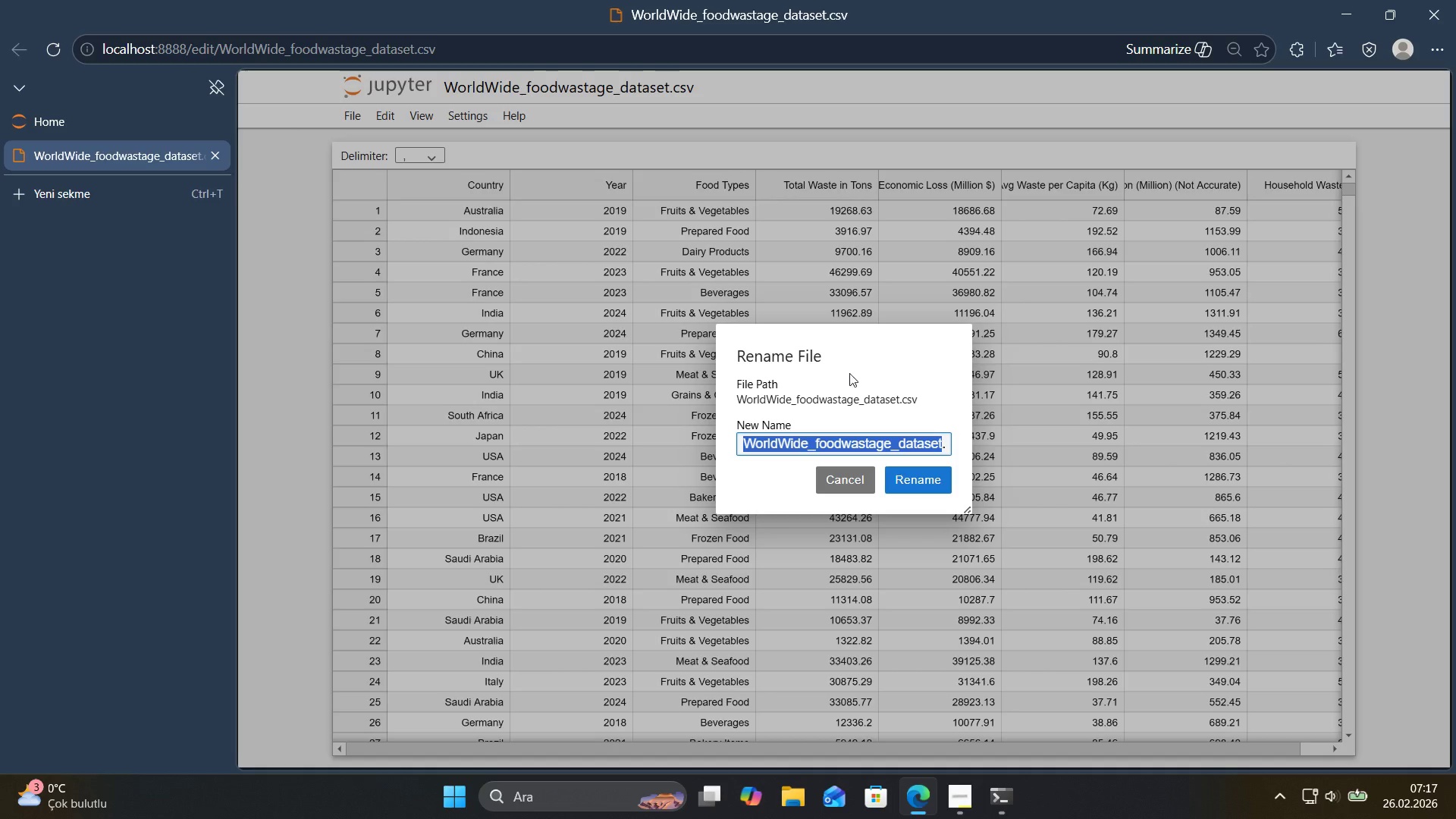 
key(Control+C)
 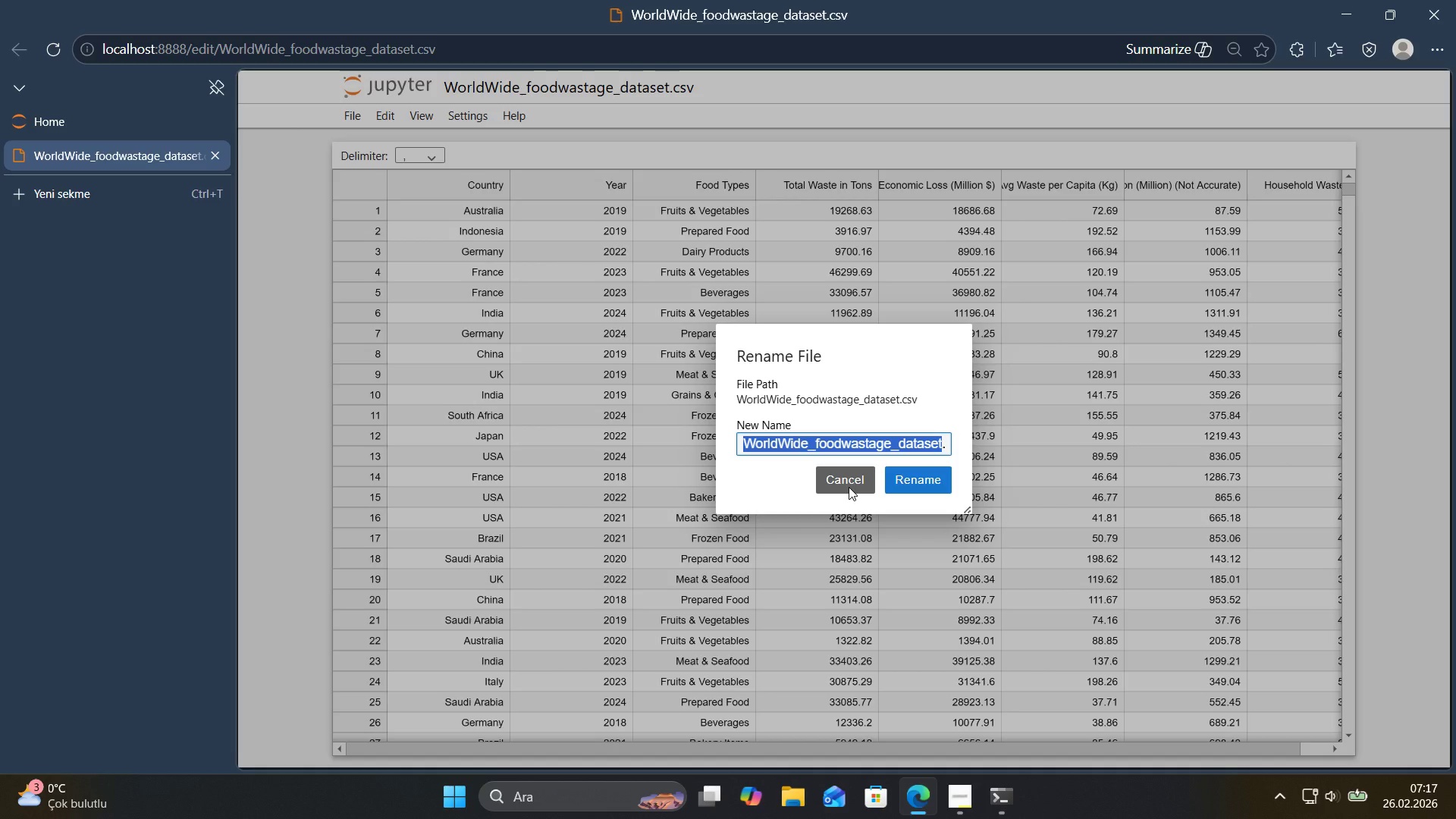 
left_click([849, 487])
 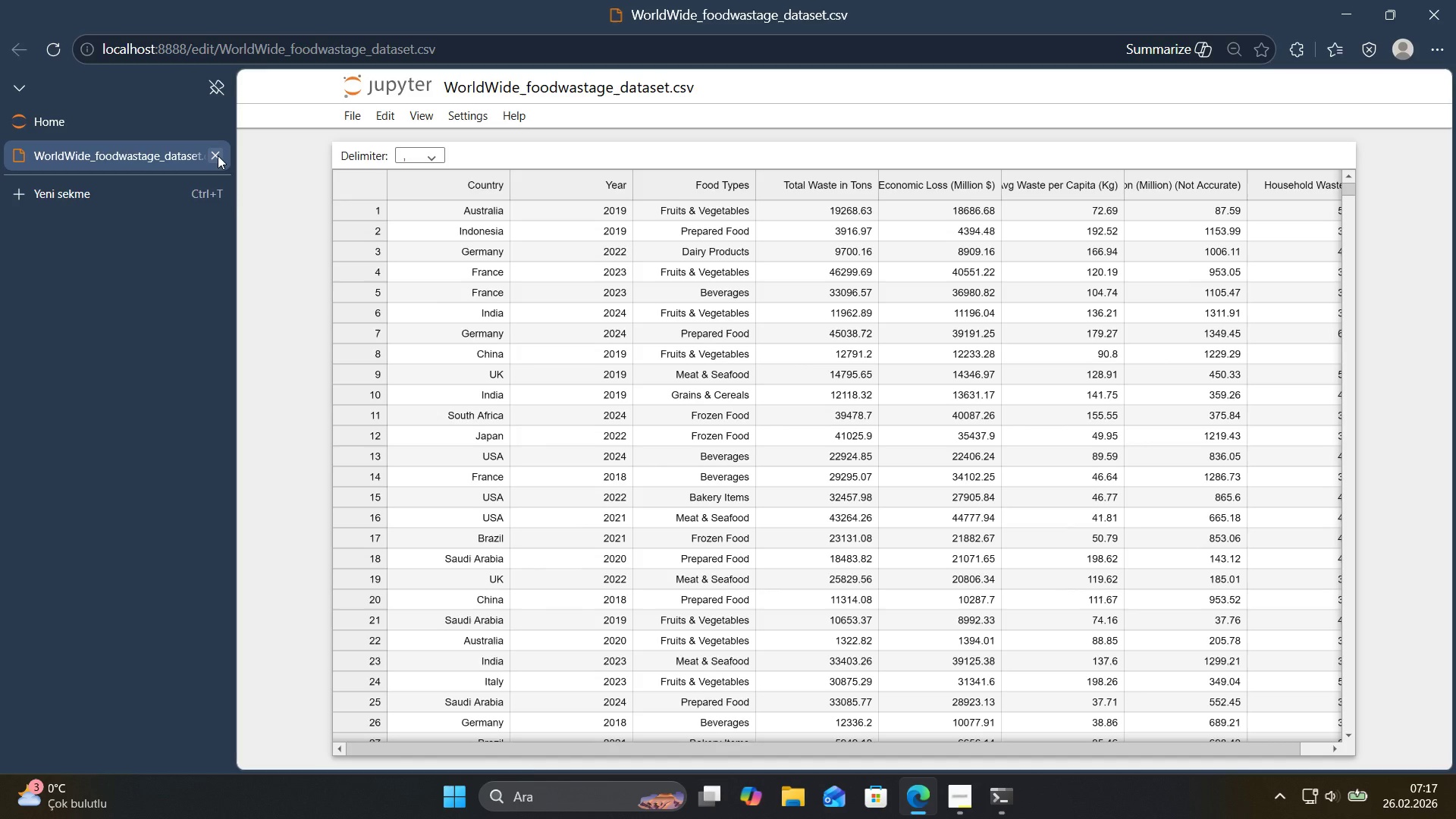 
left_click([218, 155])
 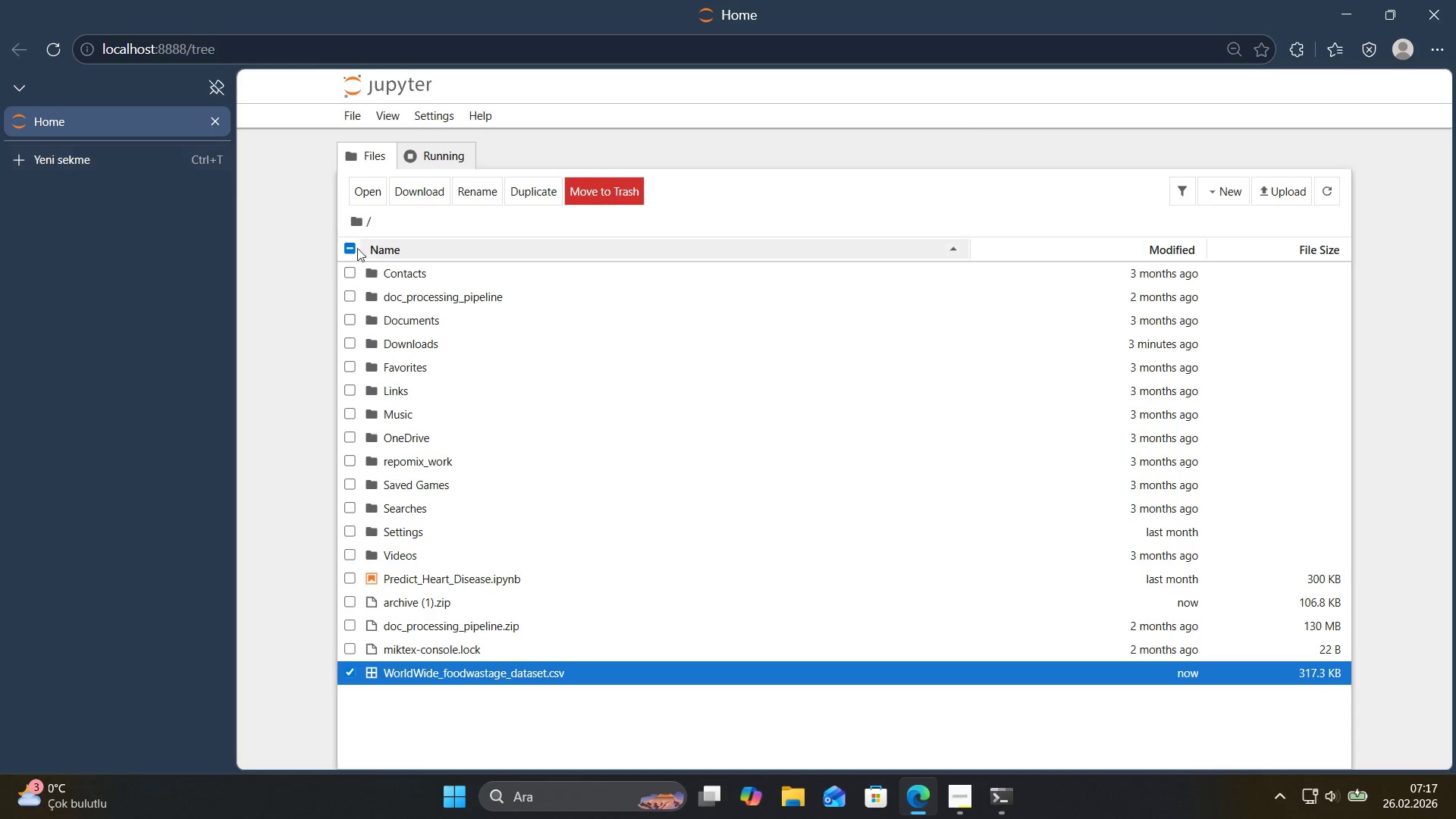 
left_click([274, 239])
 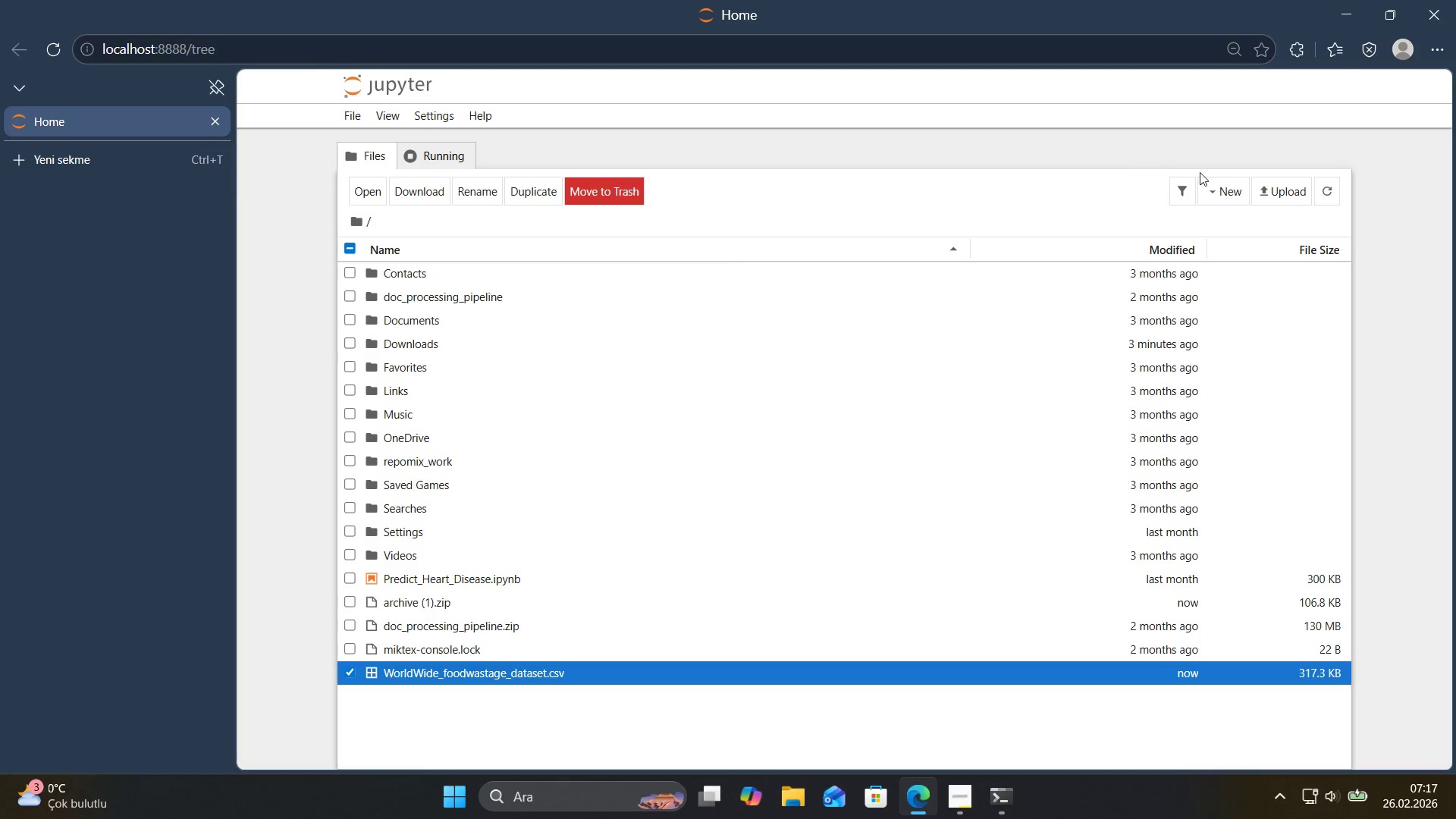 
left_click([1213, 189])
 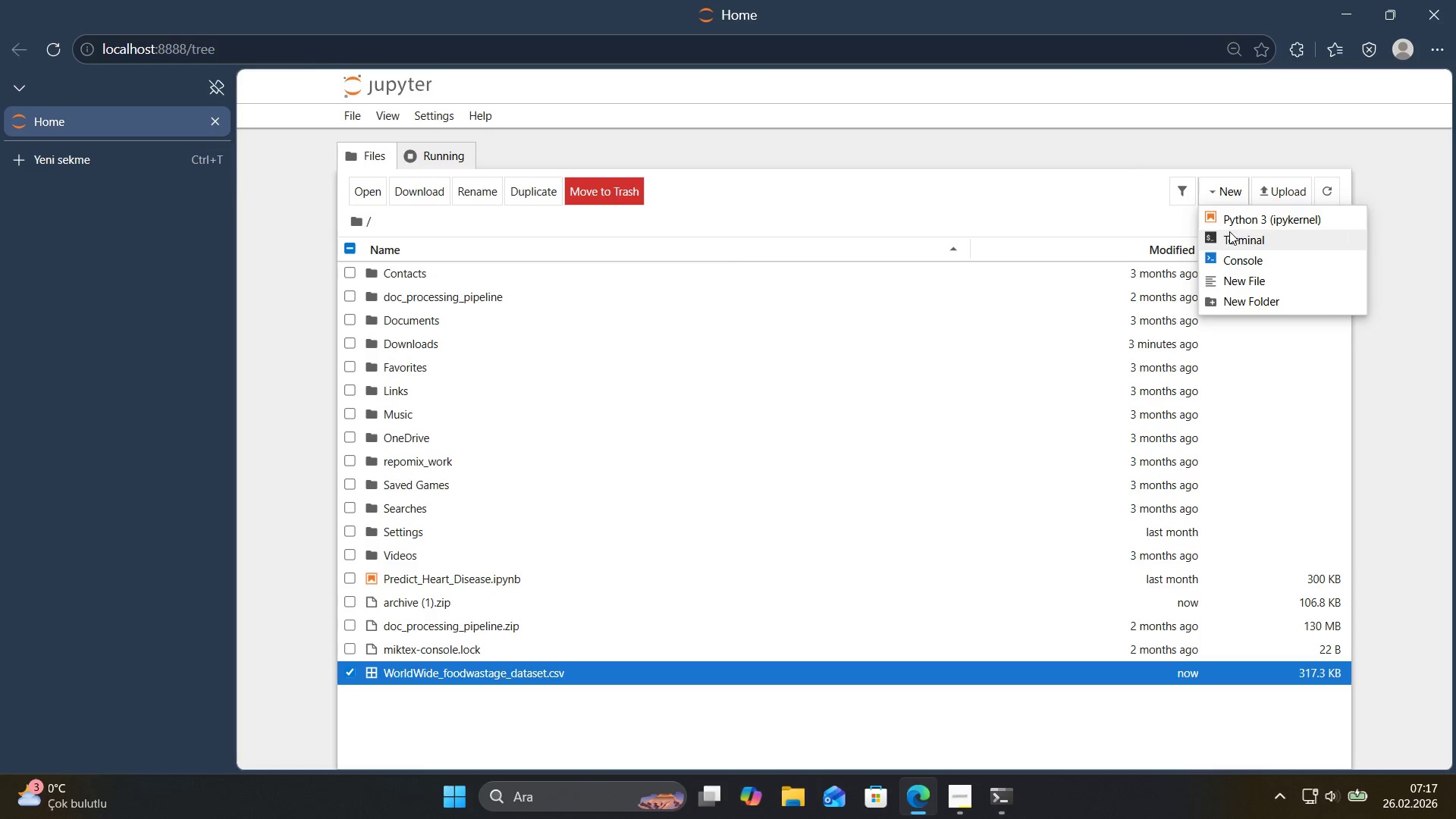 
left_click([1236, 226])
 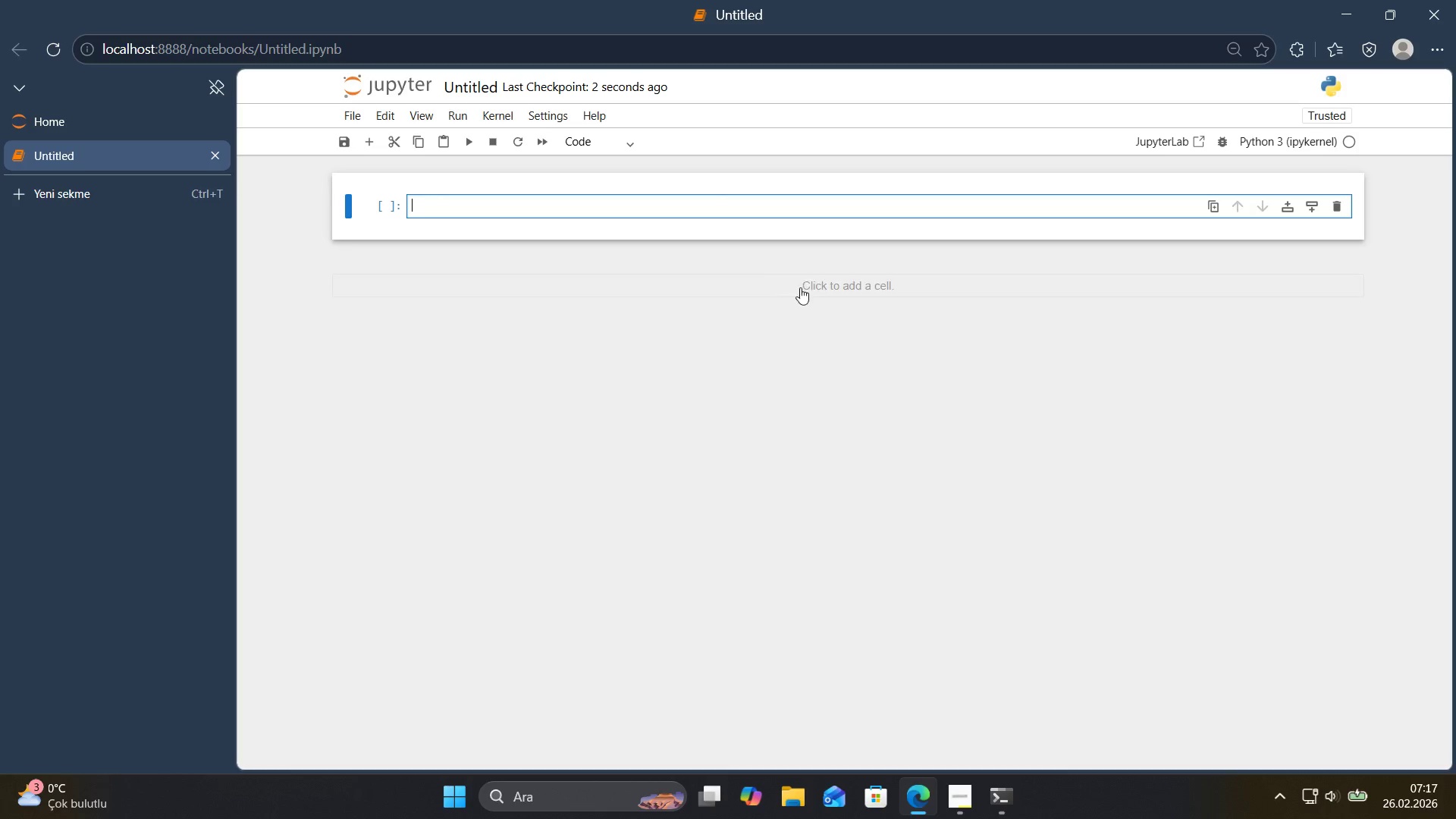 
wait(6.73)
 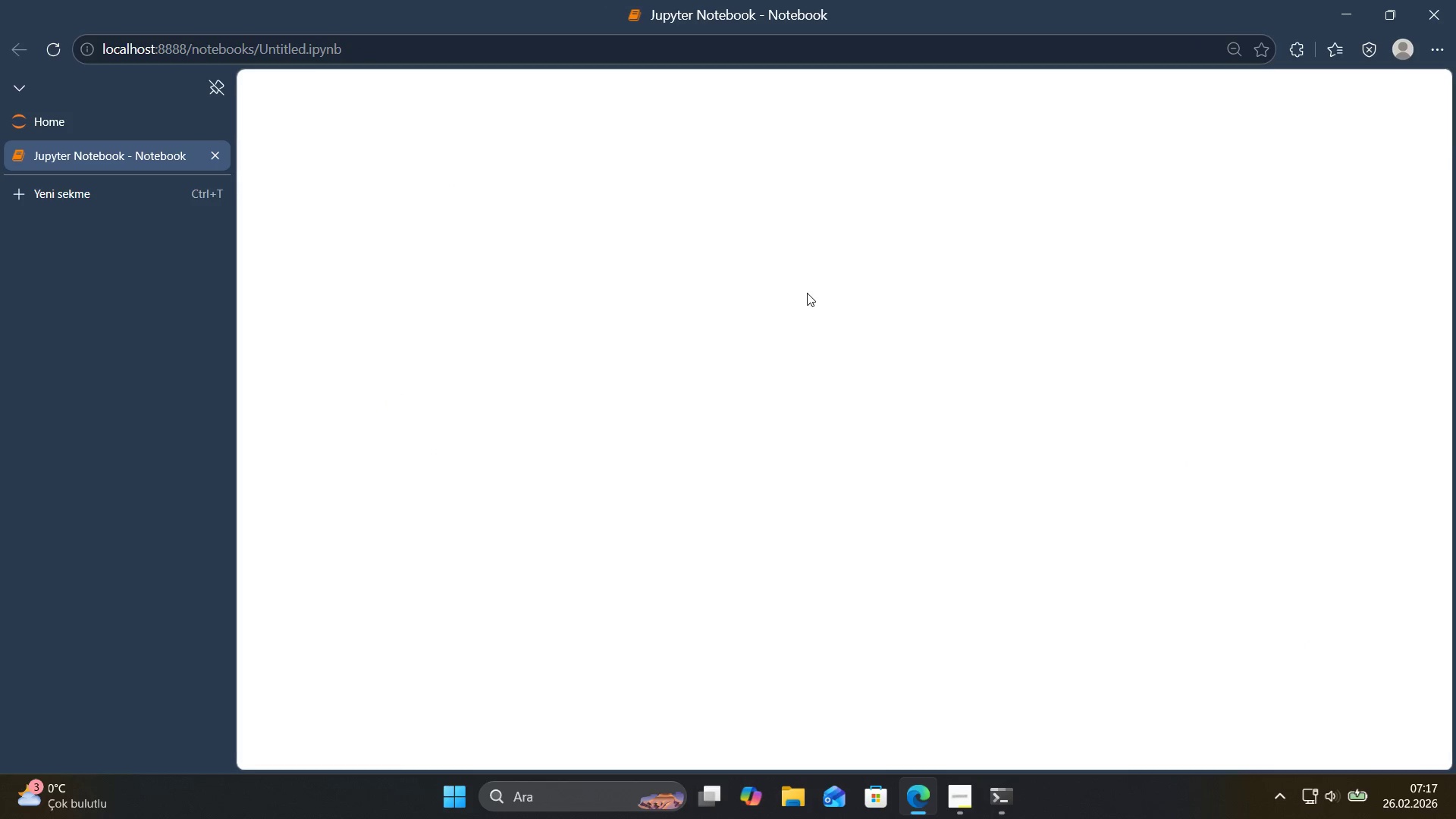 
left_click([604, 147])
 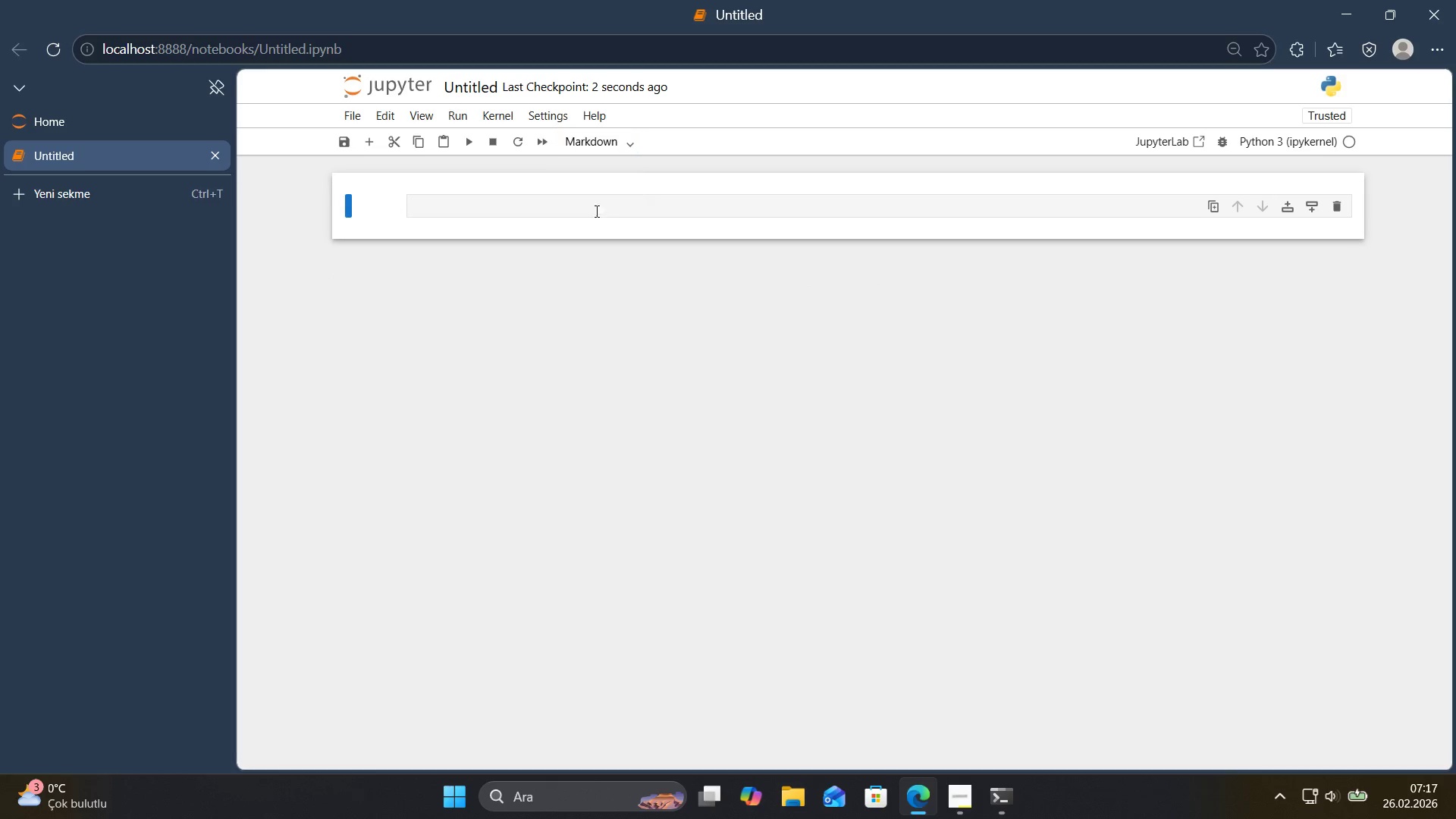 
double_click([586, 205])
 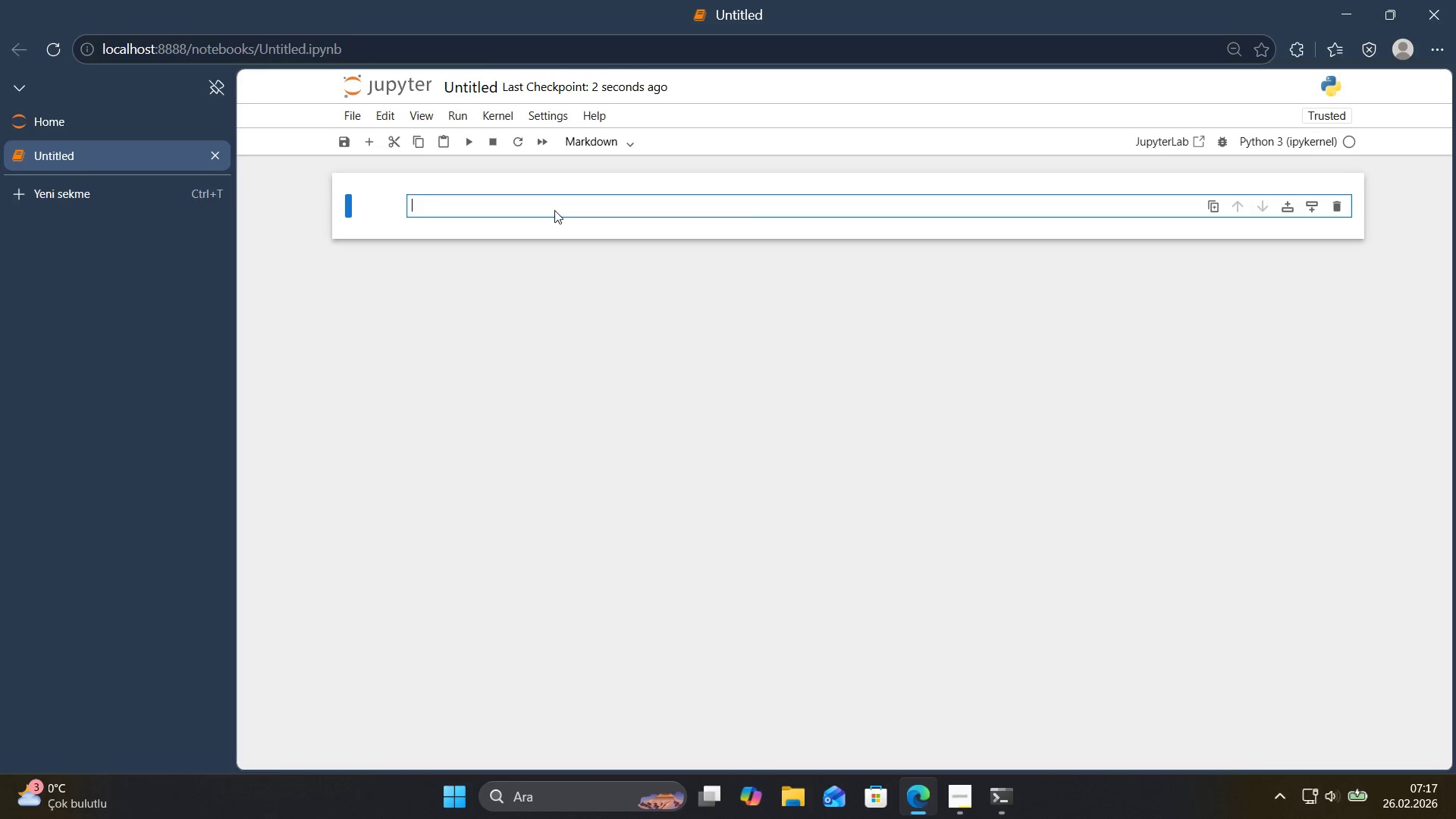 
left_click([477, 78])
 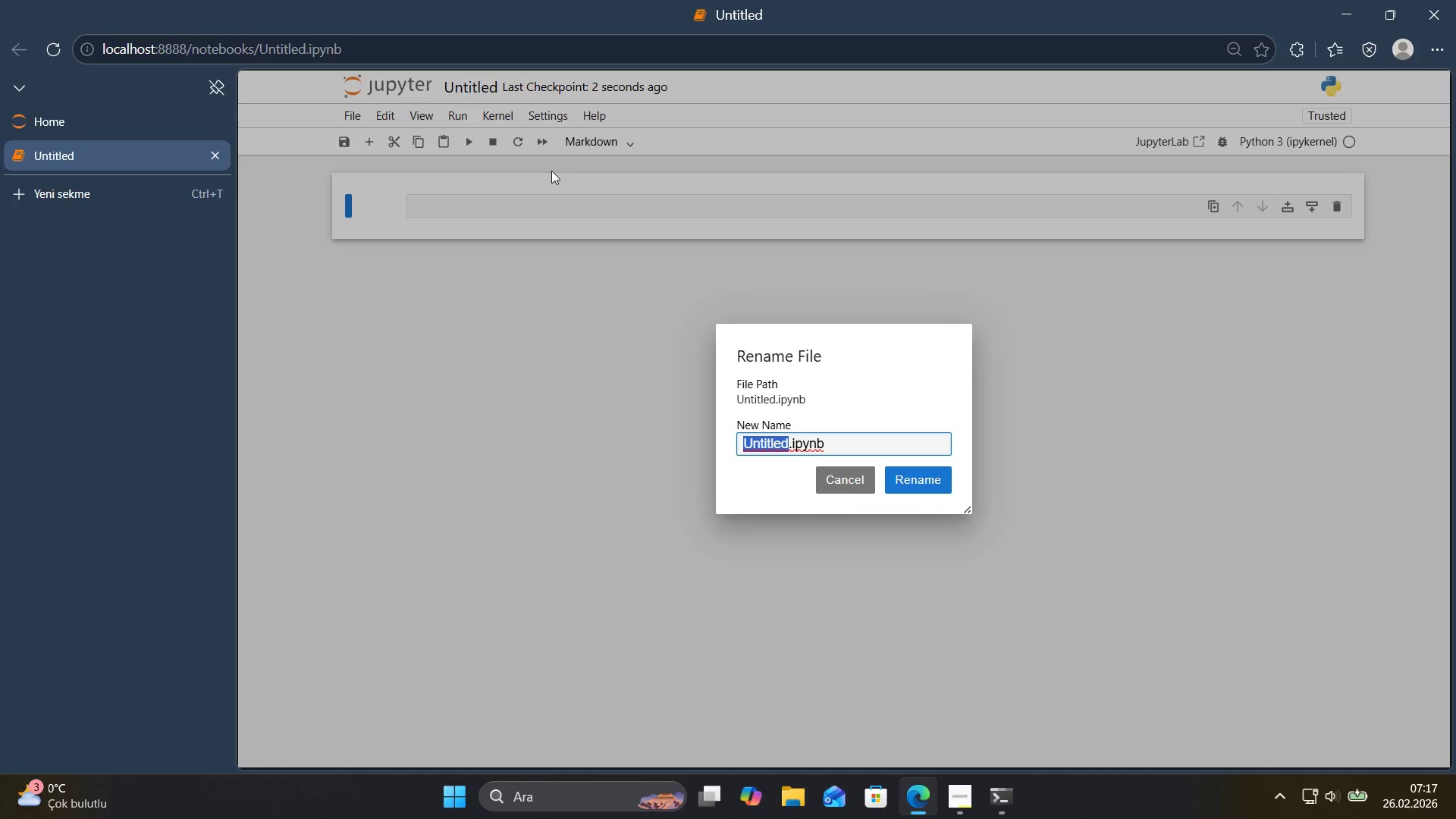 
type(Global_Food_Wastage_Analys's)
 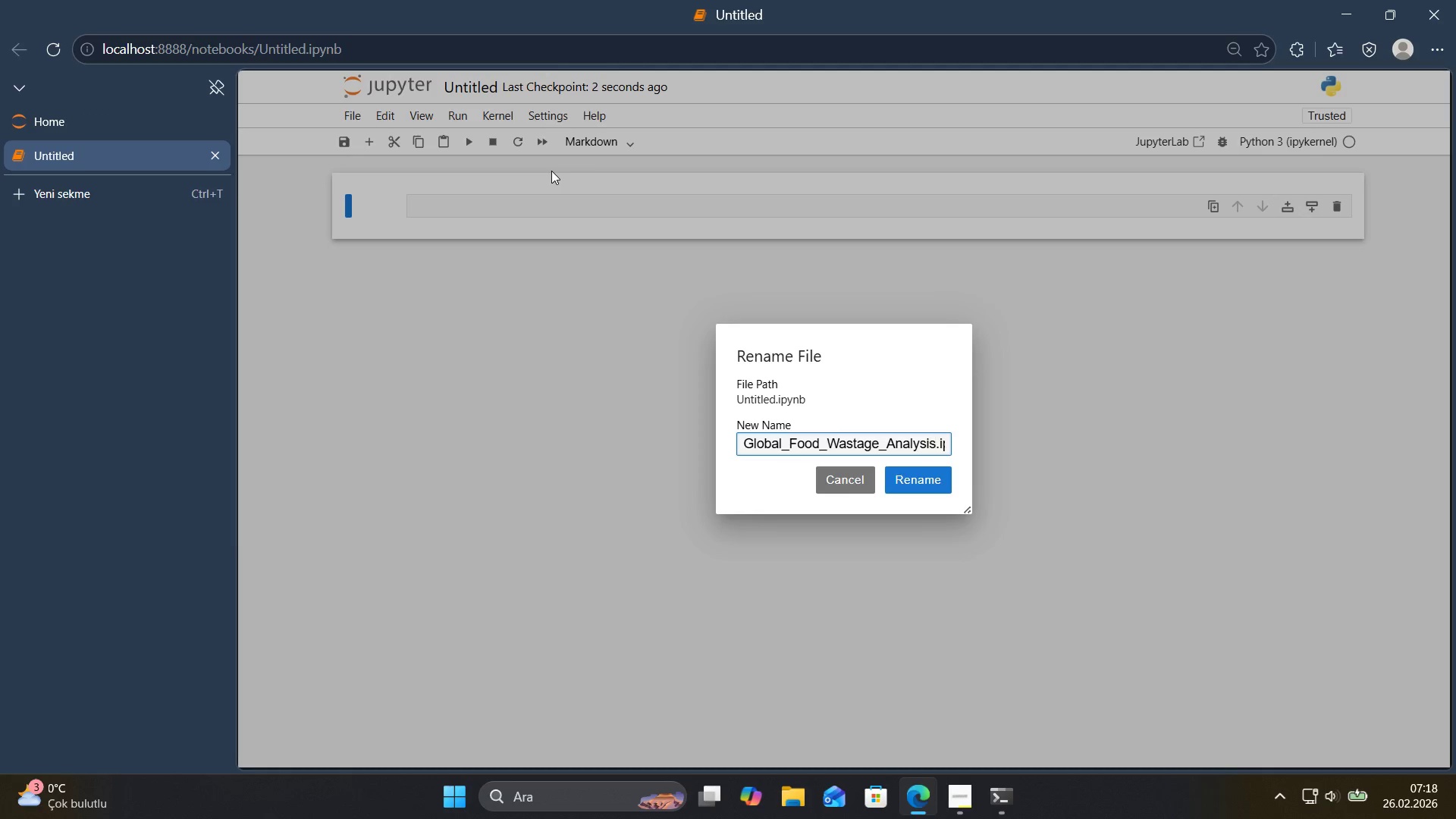 
left_click([914, 479])
 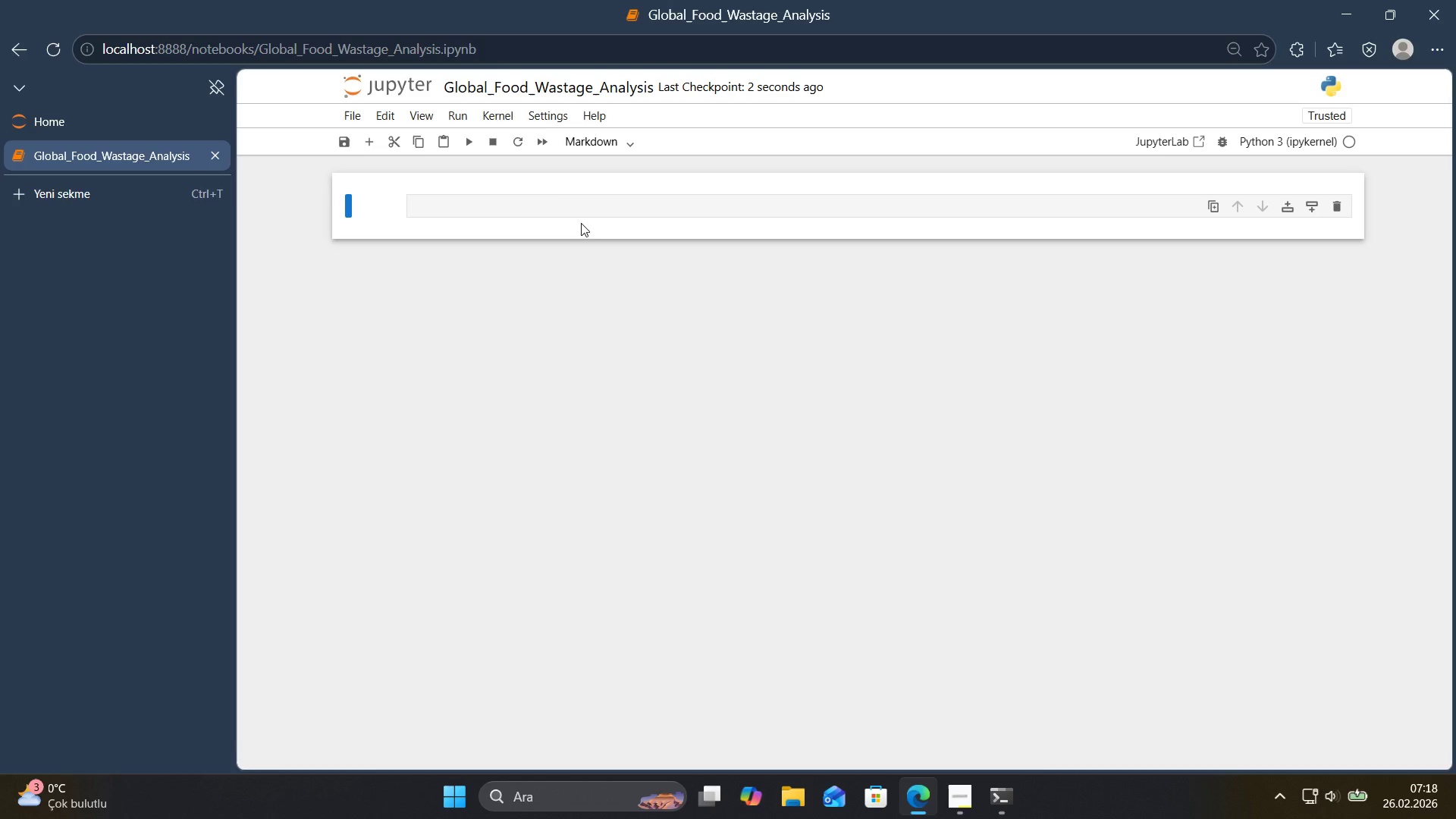 
left_click([567, 207])
 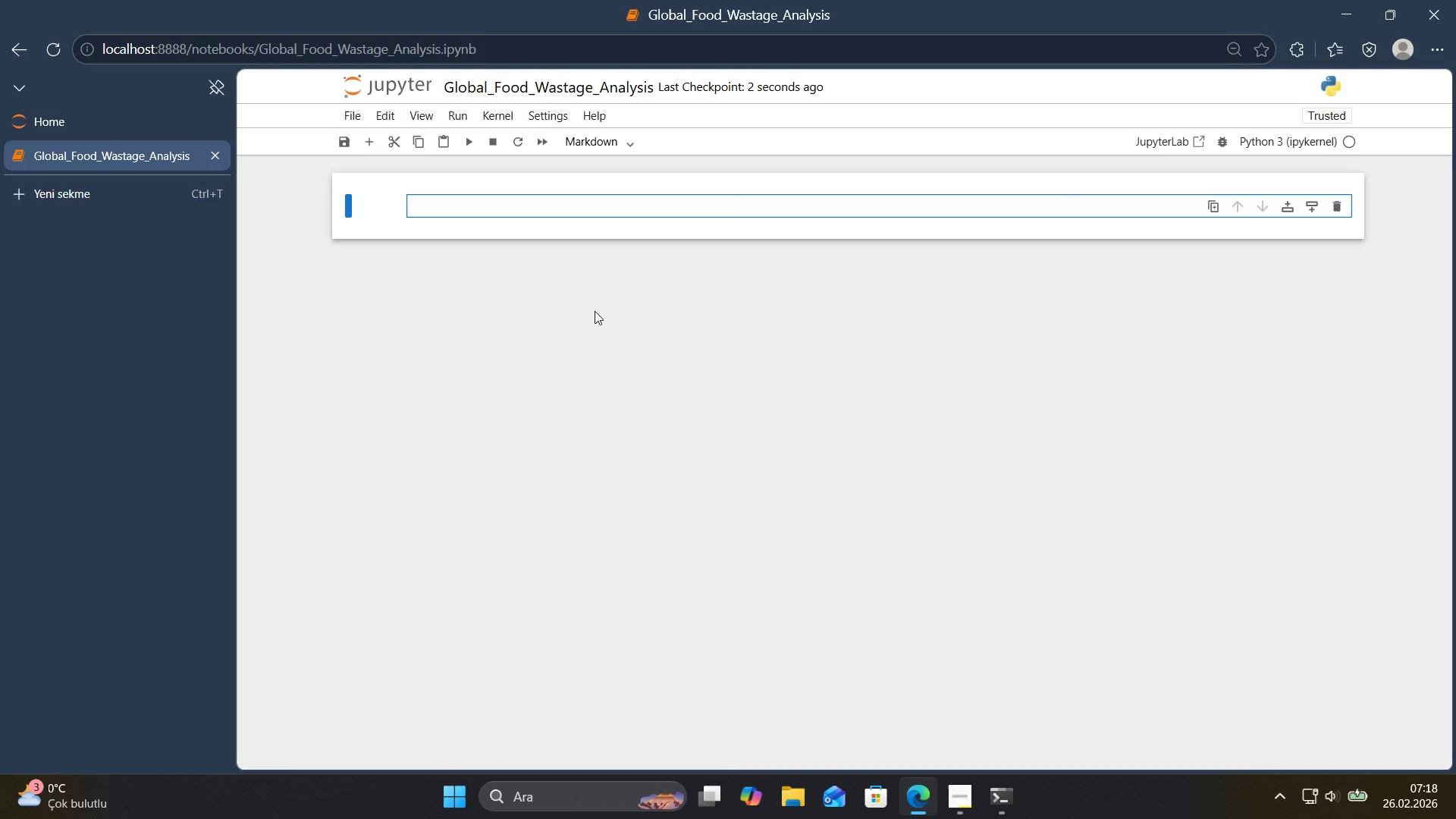 
key(Alt+Control+3)
 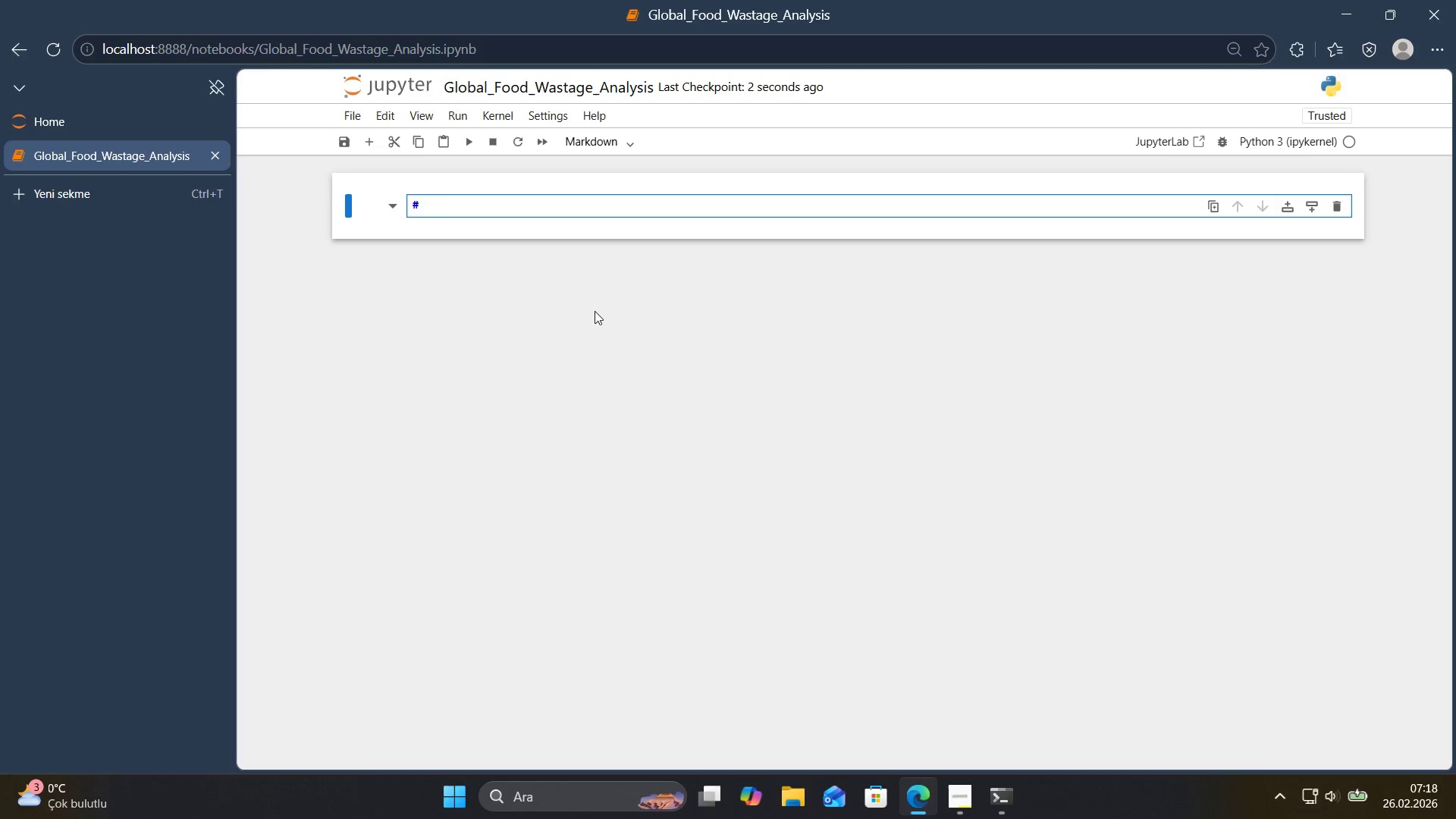 
key(Alt+Control+3)
 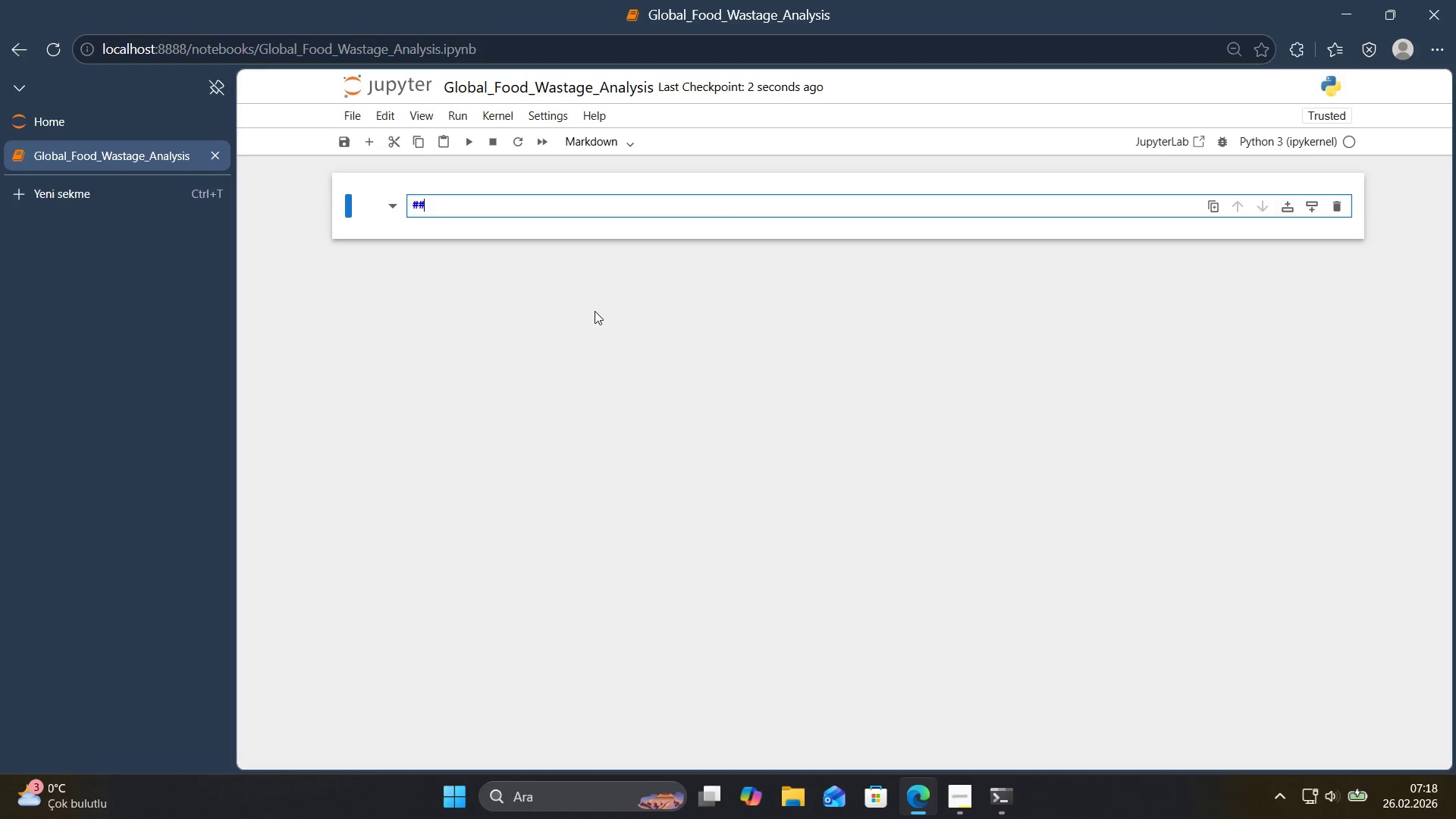 
key(Backspace)
type( Global Food Wastage Analys's)
 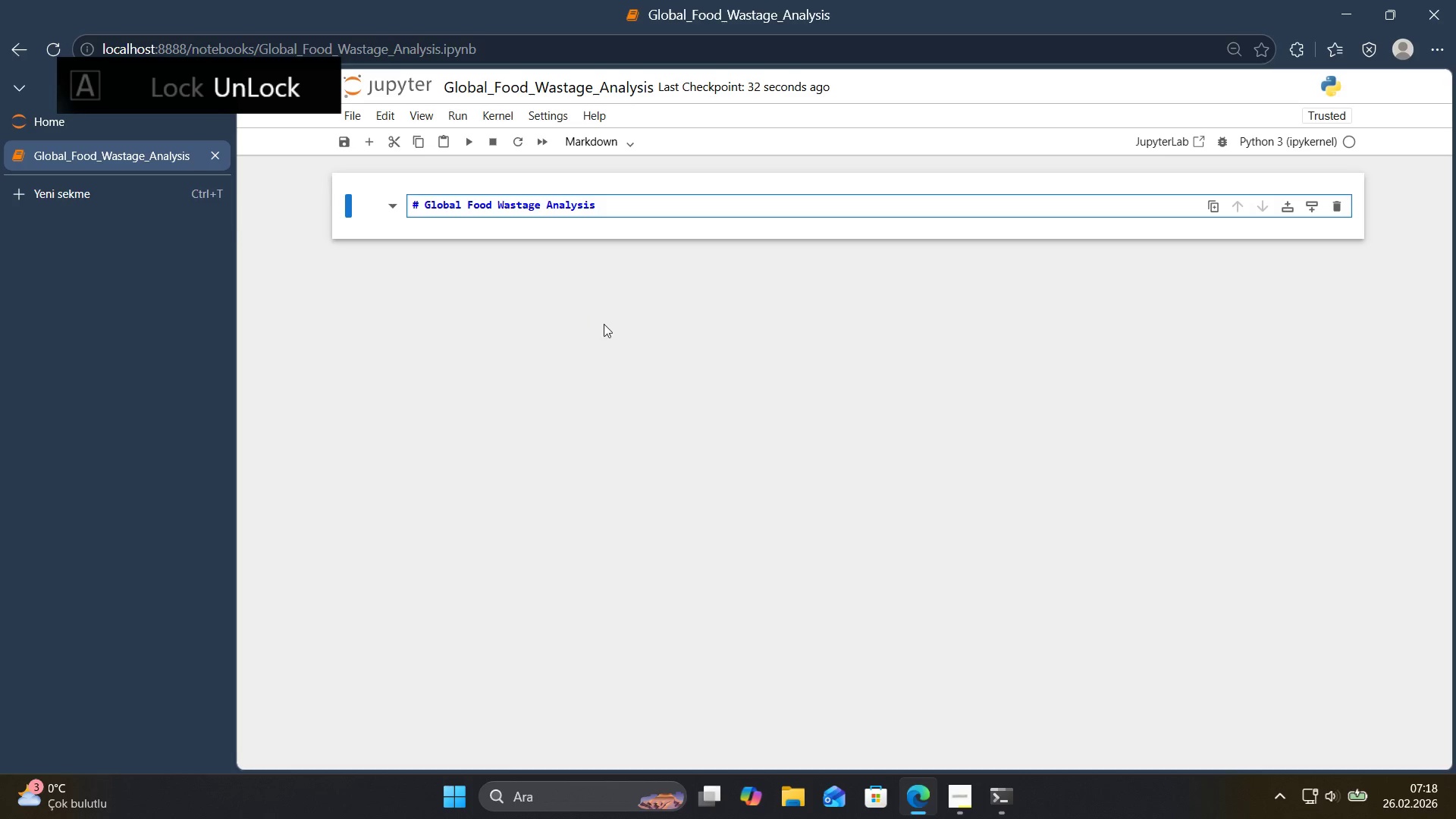 
hold_key(key=ControlLeft, duration=1.16)
scroll: coordinate [752, 334], scroll_direction: up, amount: 1.0
 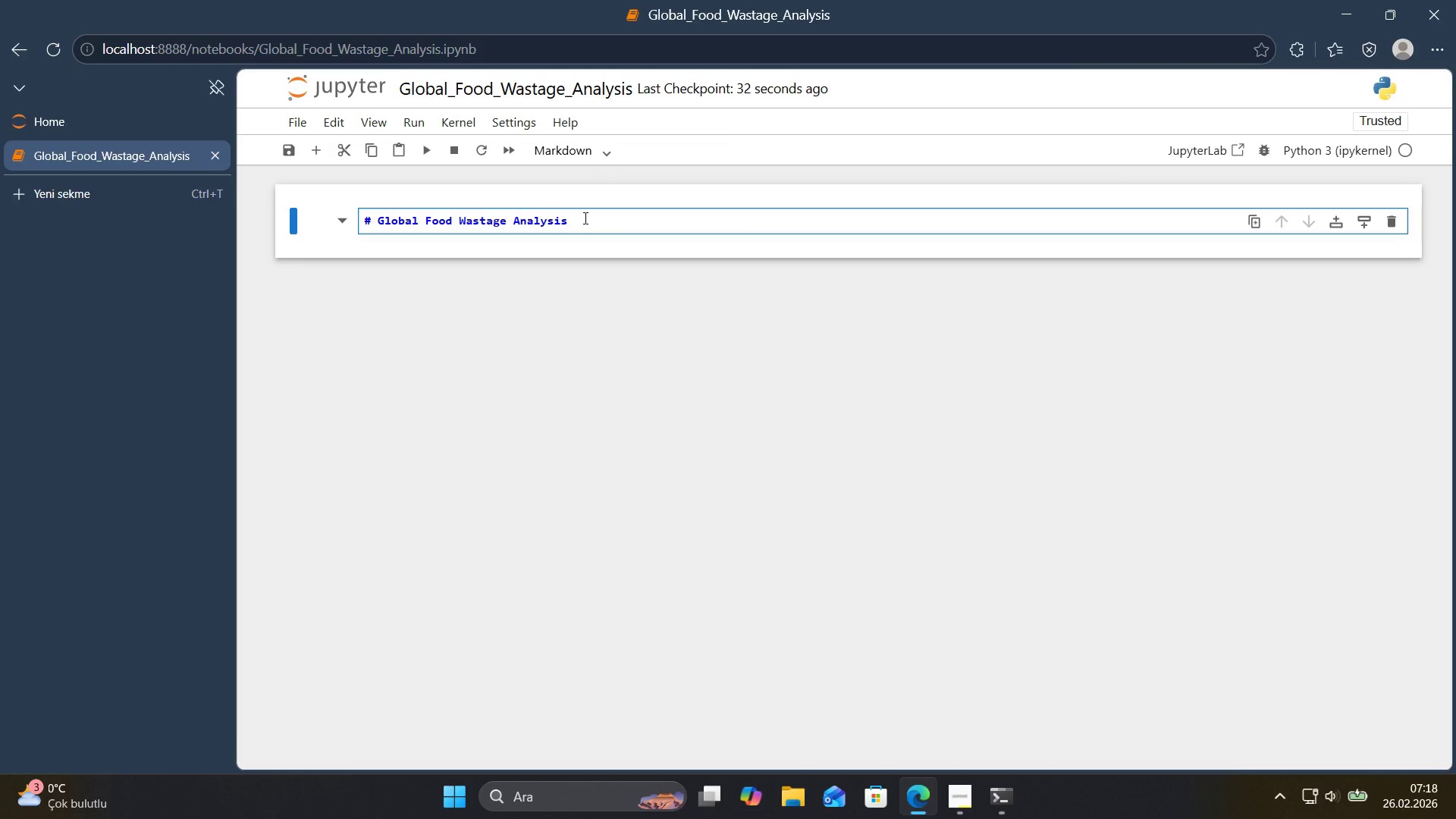 
wait(5.02)
 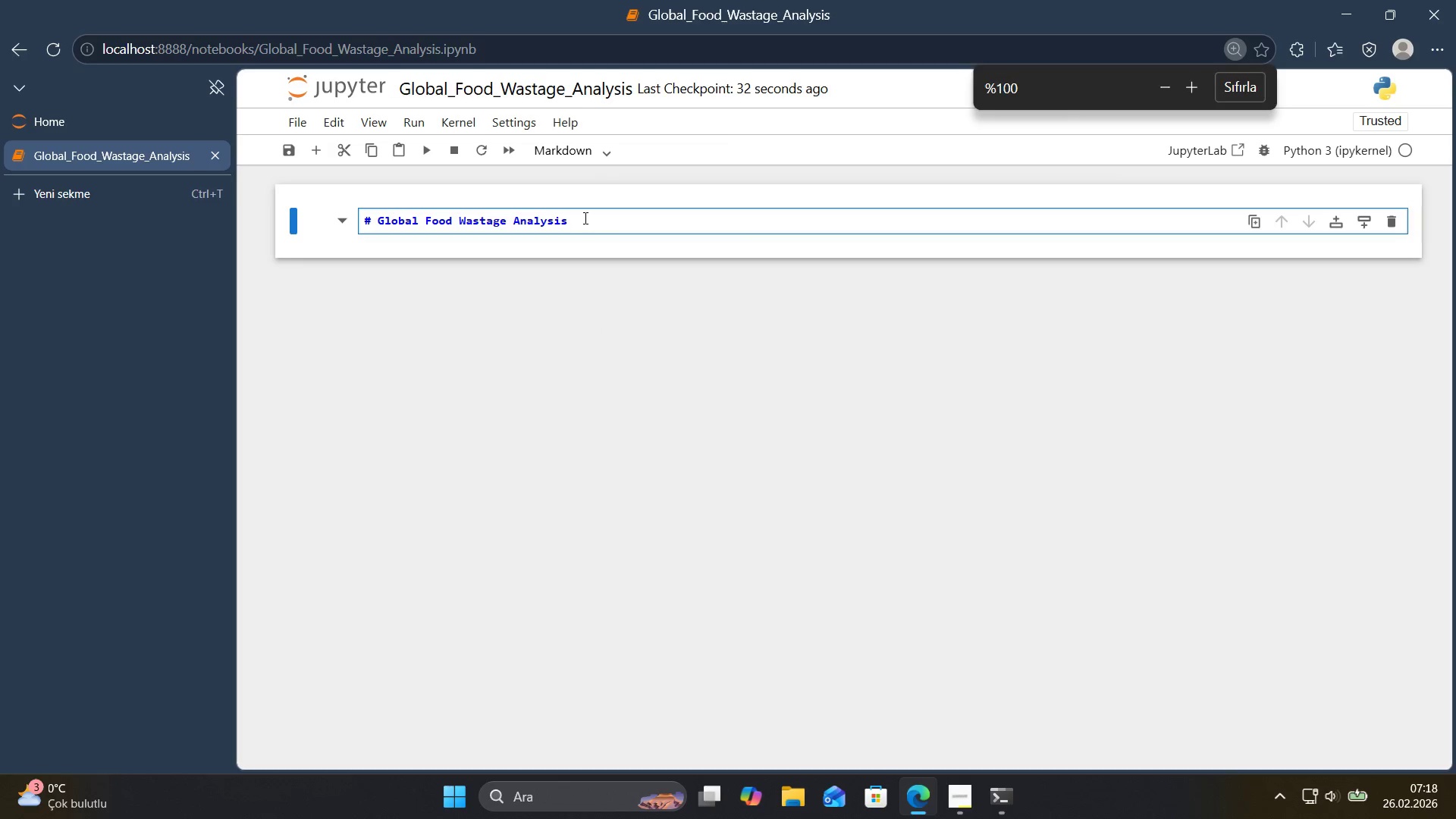 
key(Enter)
 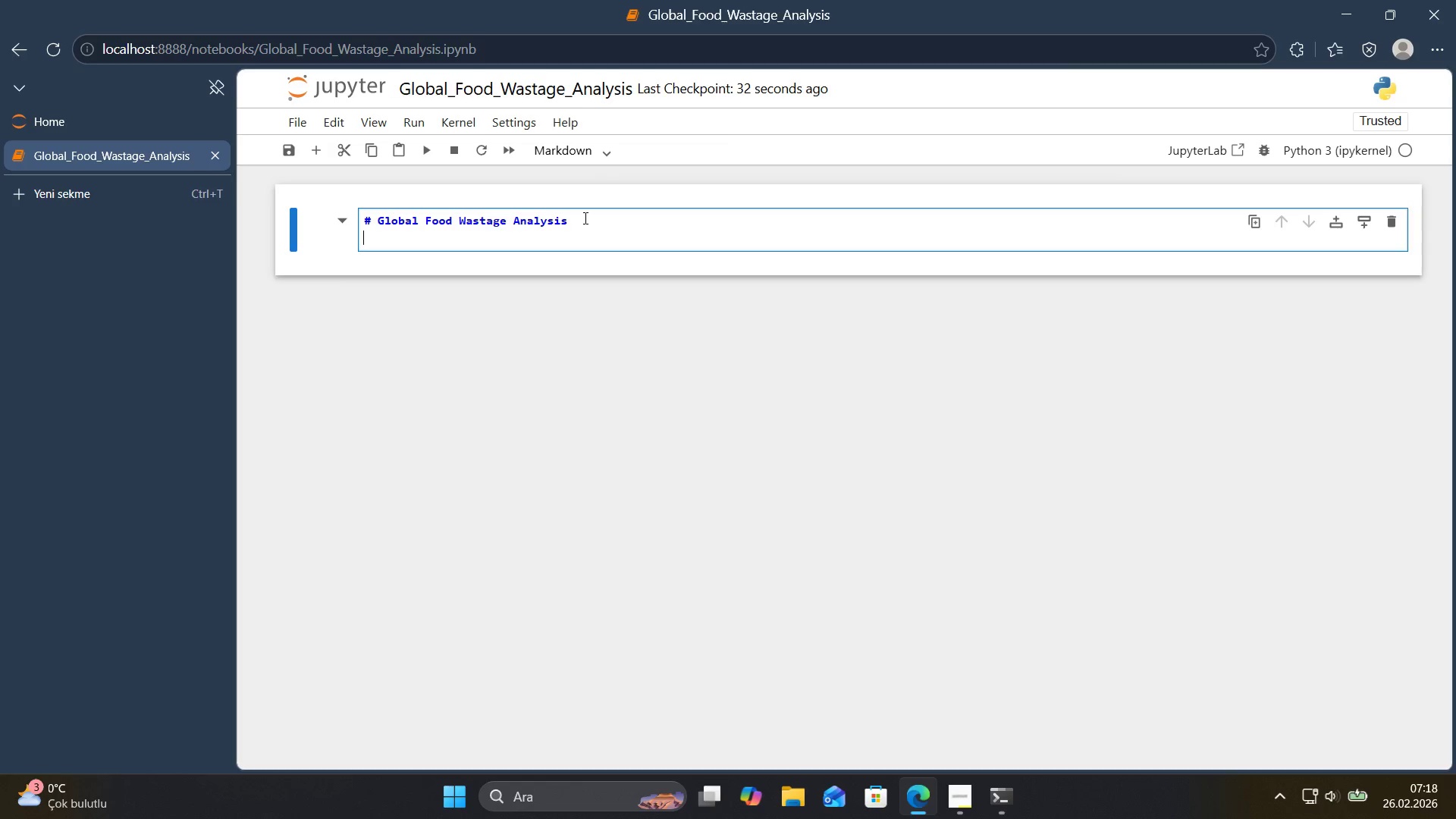 
key(Enter)
 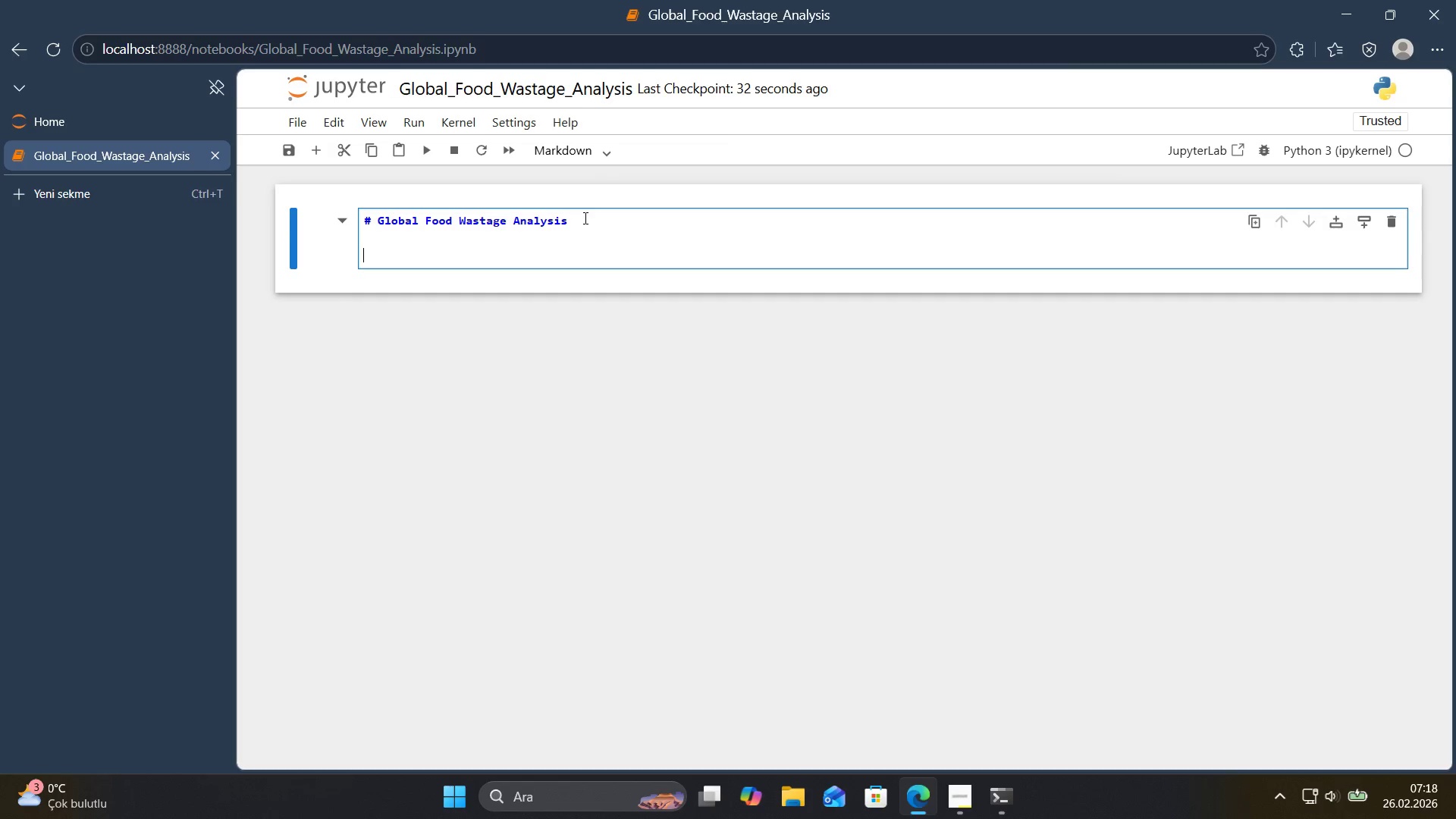 
key(Alt+Control+3)
 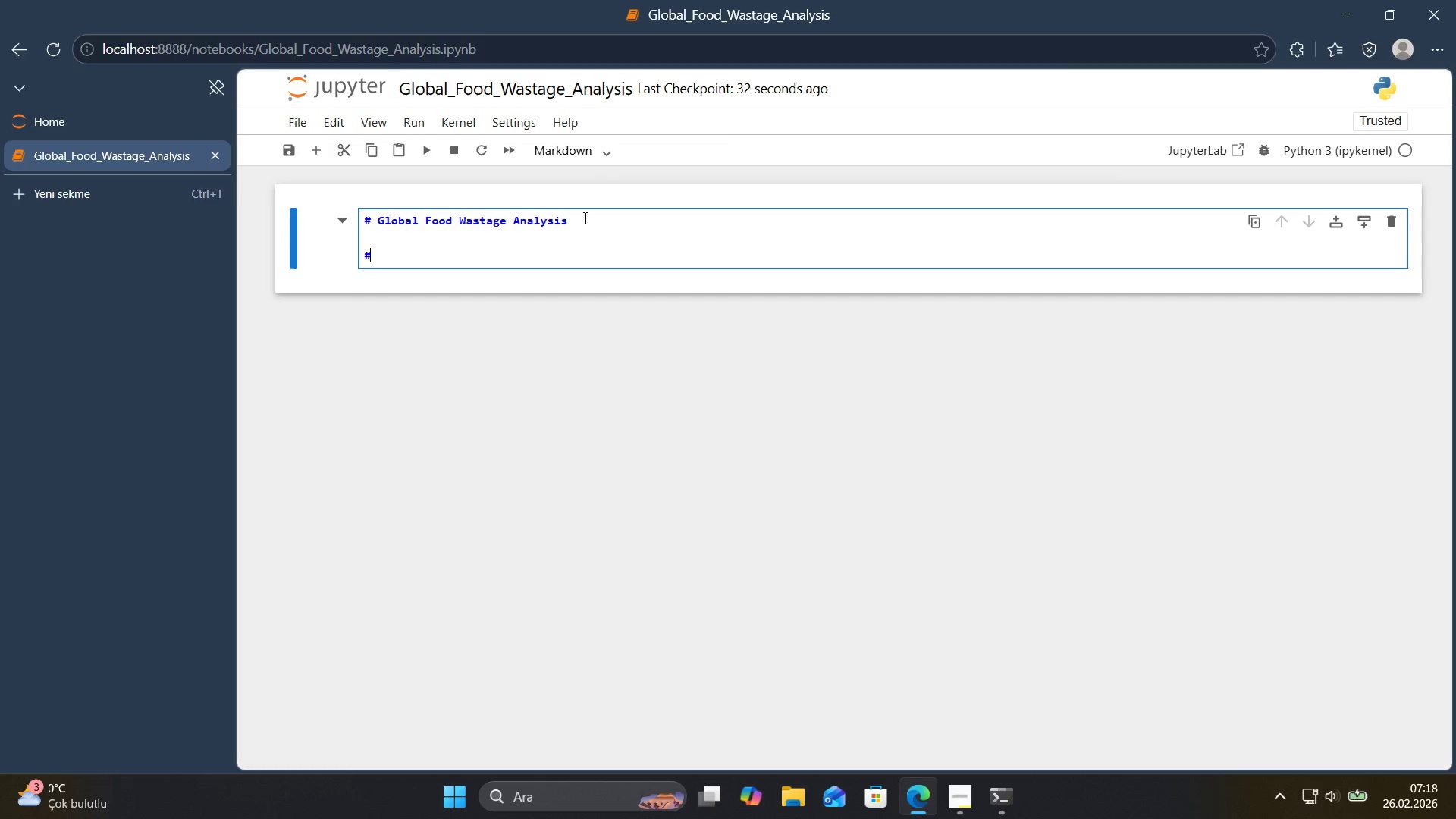 
key(Alt+Control+3)
 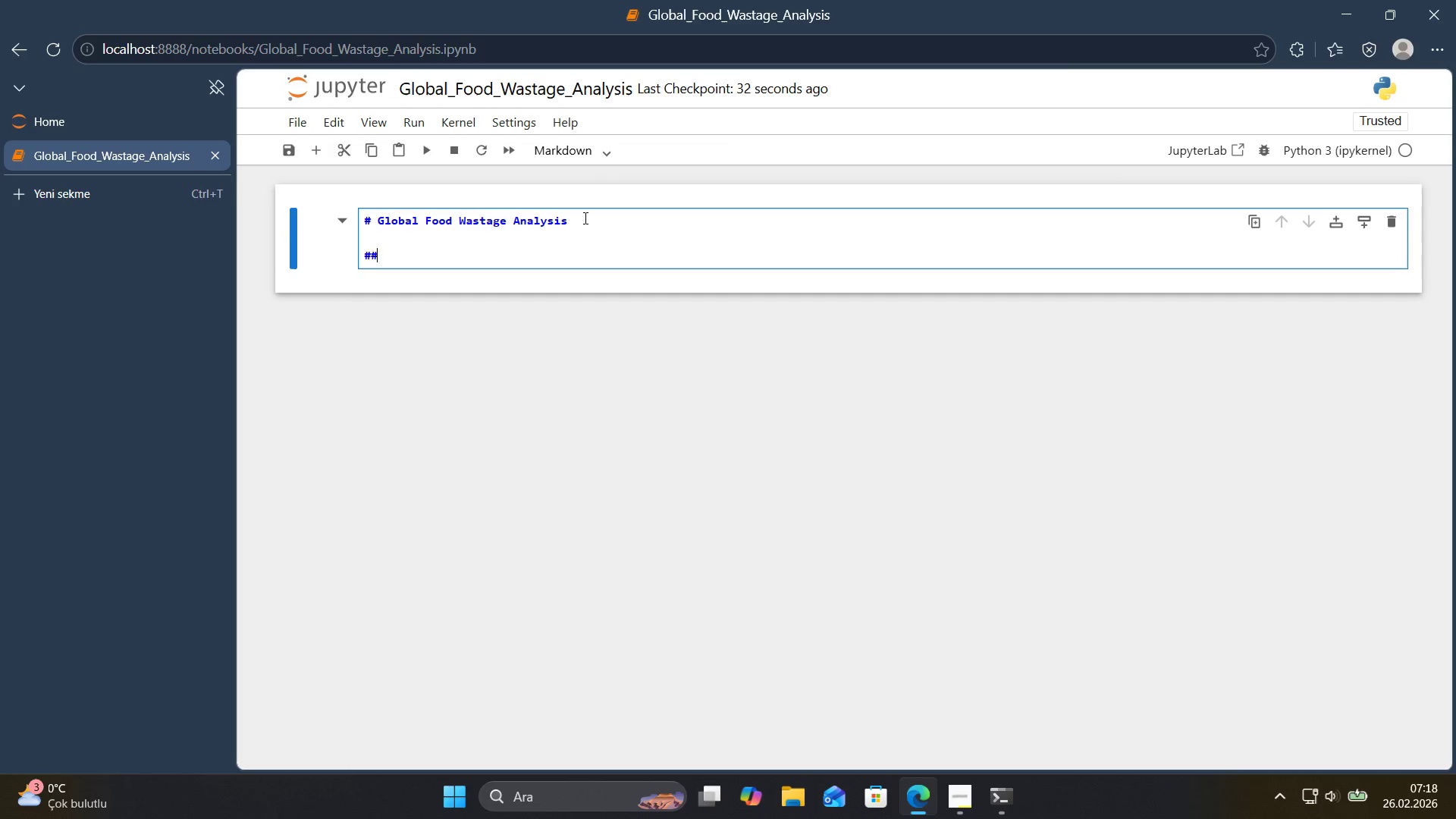 
type( Object've)
 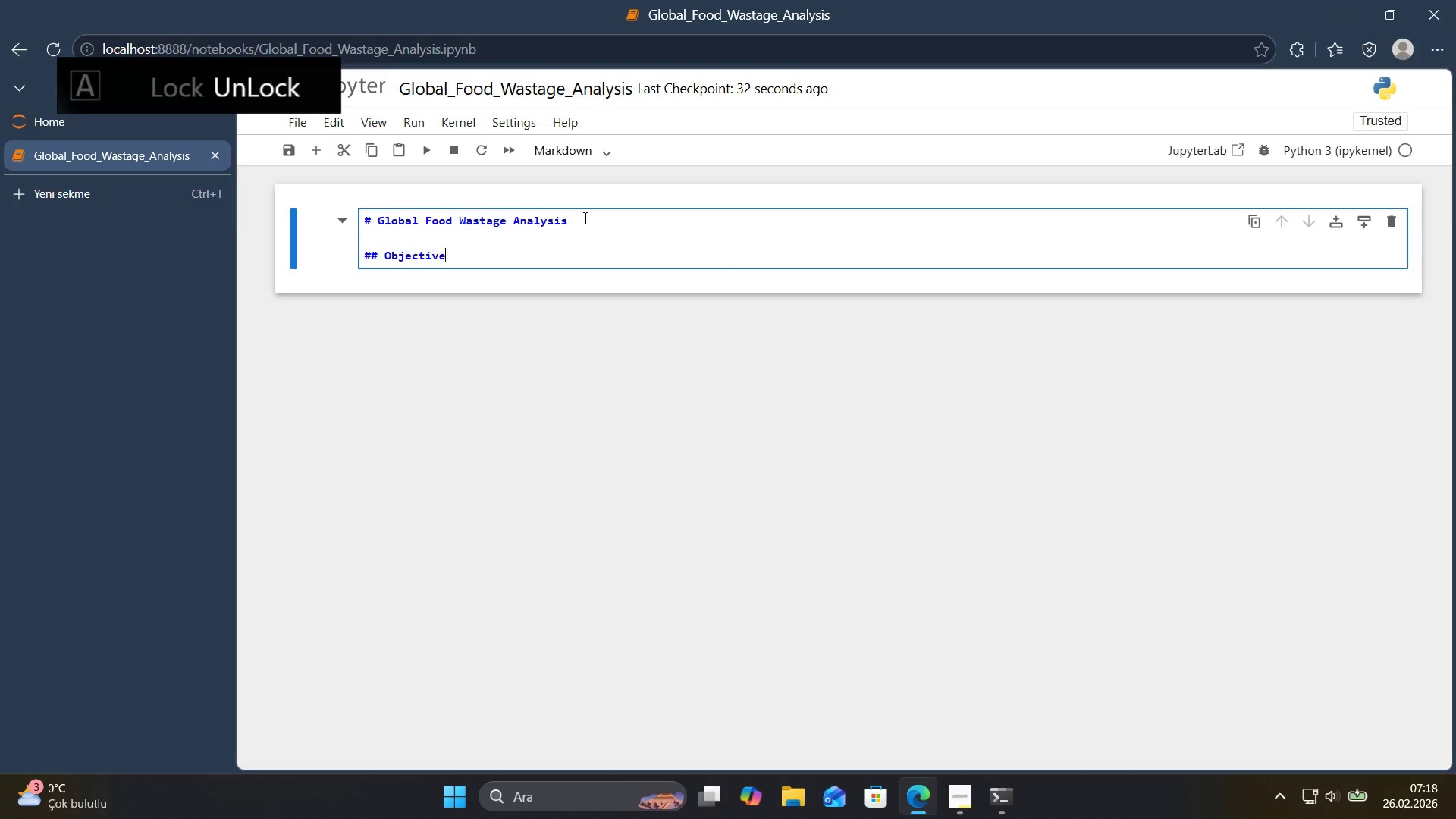 
key(Enter)
 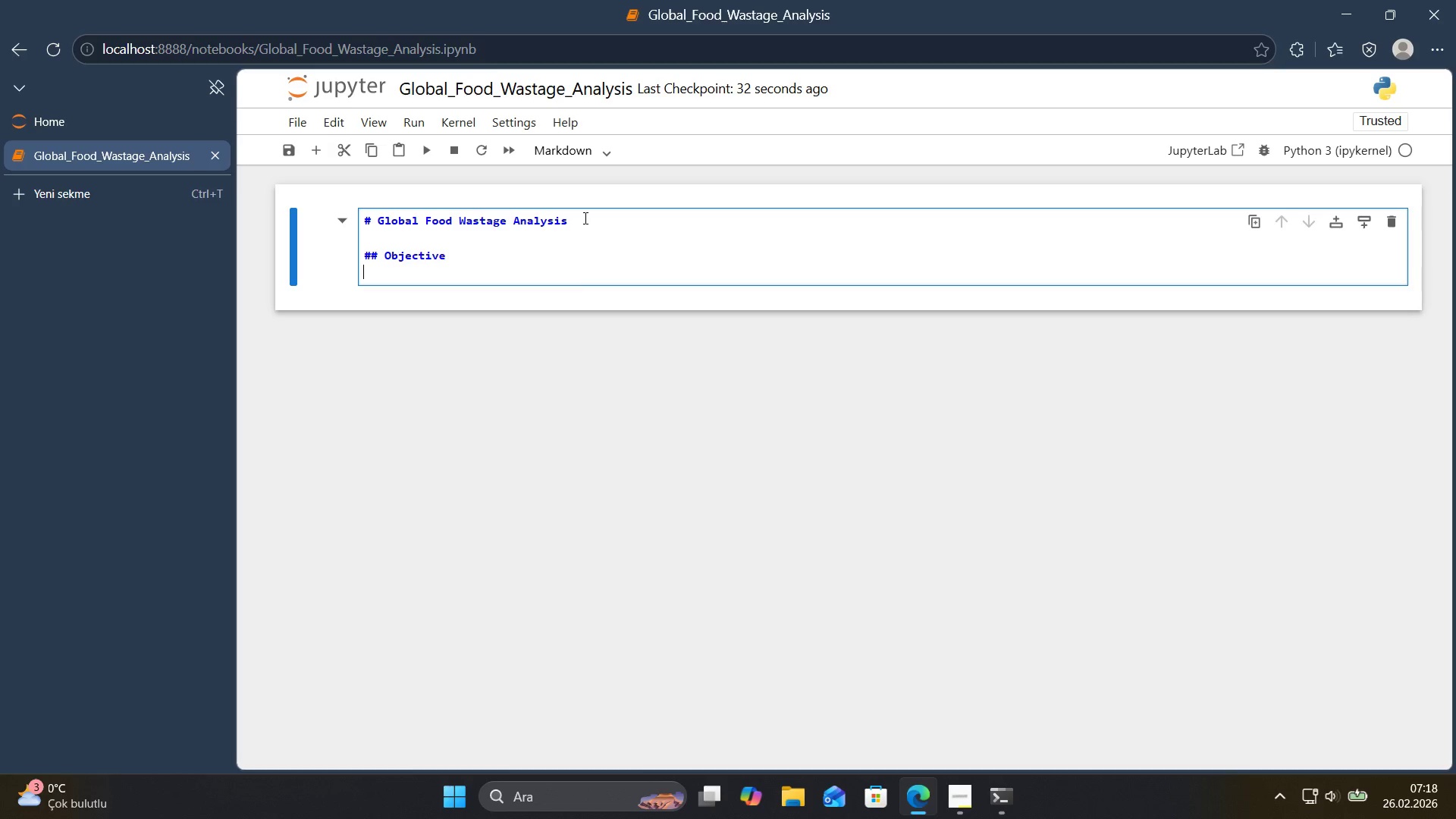 
type(To analyze the @@)
 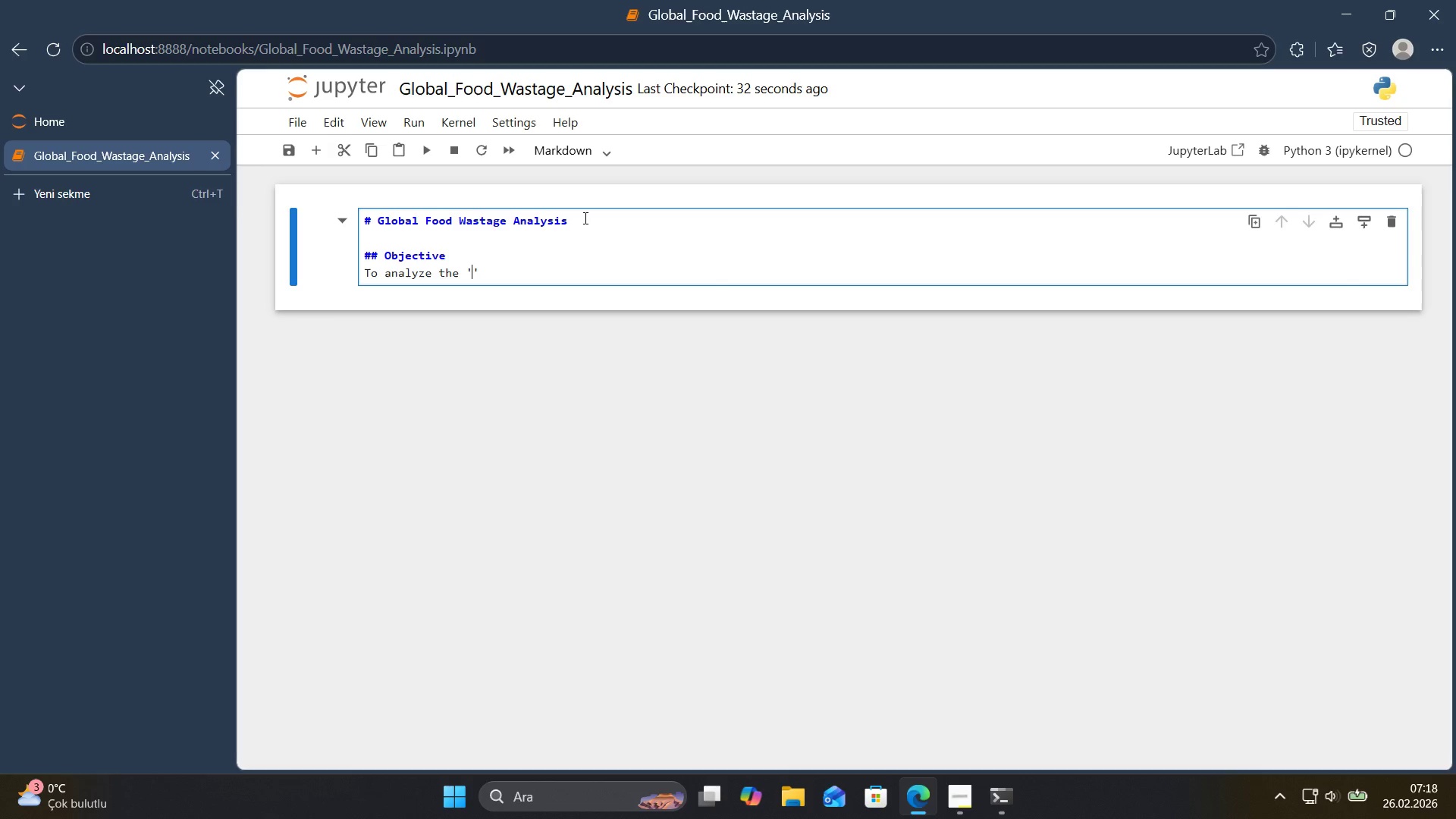 
key(ArrowLeft)
 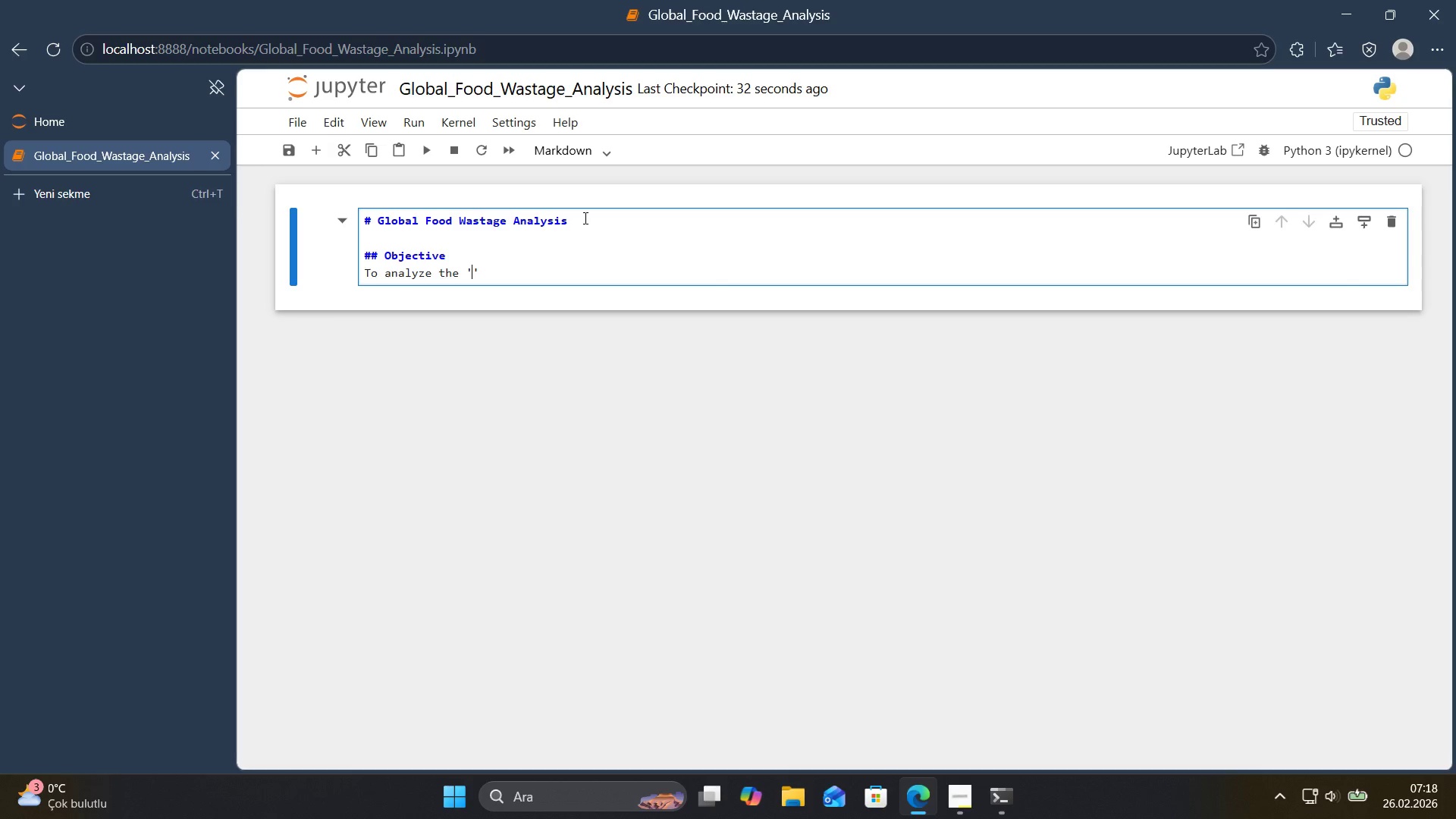 
type(Worlw)
key(Backspace)
type(W)
key(Backspace)
key(Backspace)
key(Backspace)
key(Backspace)
key(Backspace)
 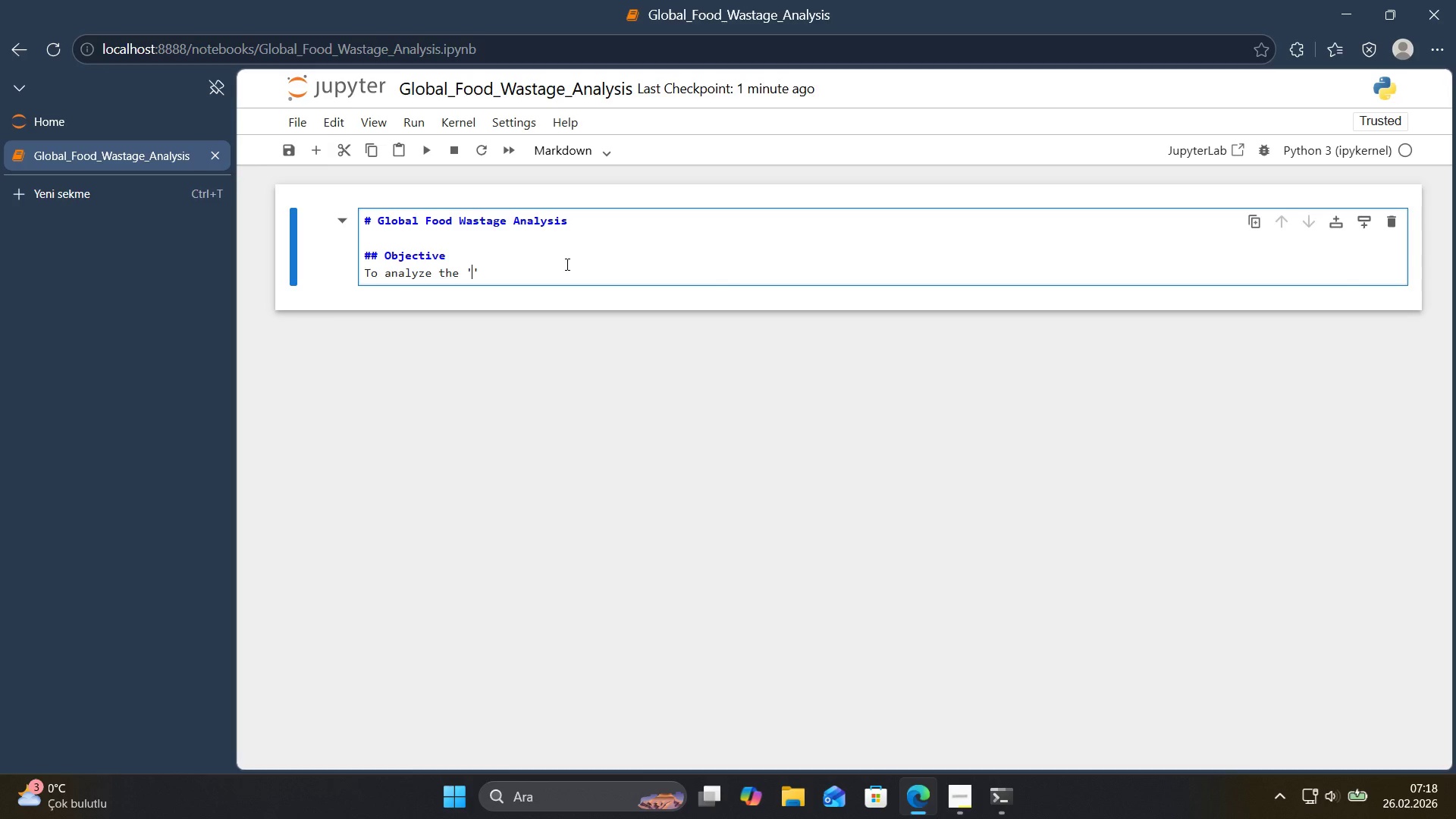 
key(Control+ControlLeft)
 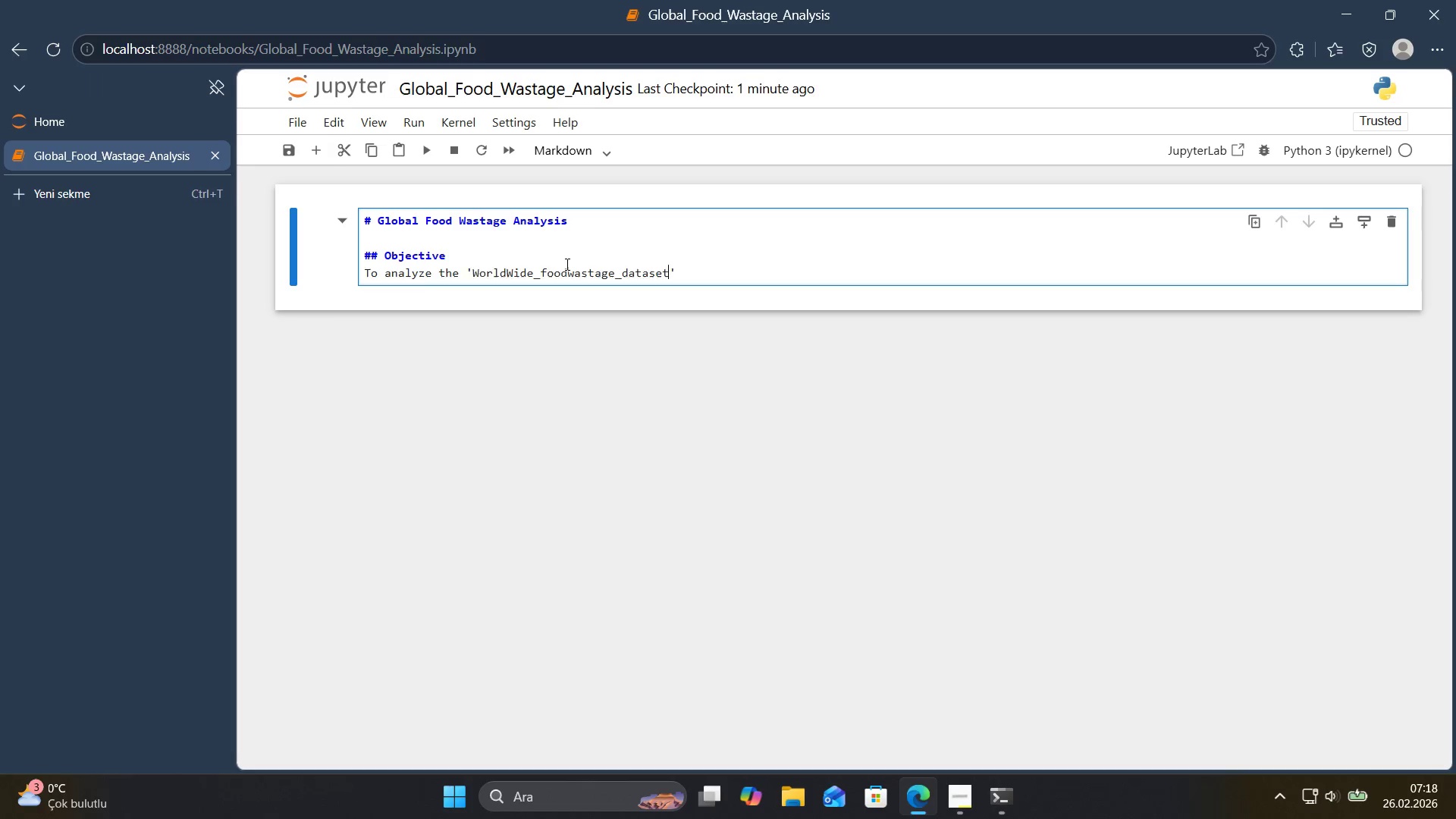 
key(Control+V)
 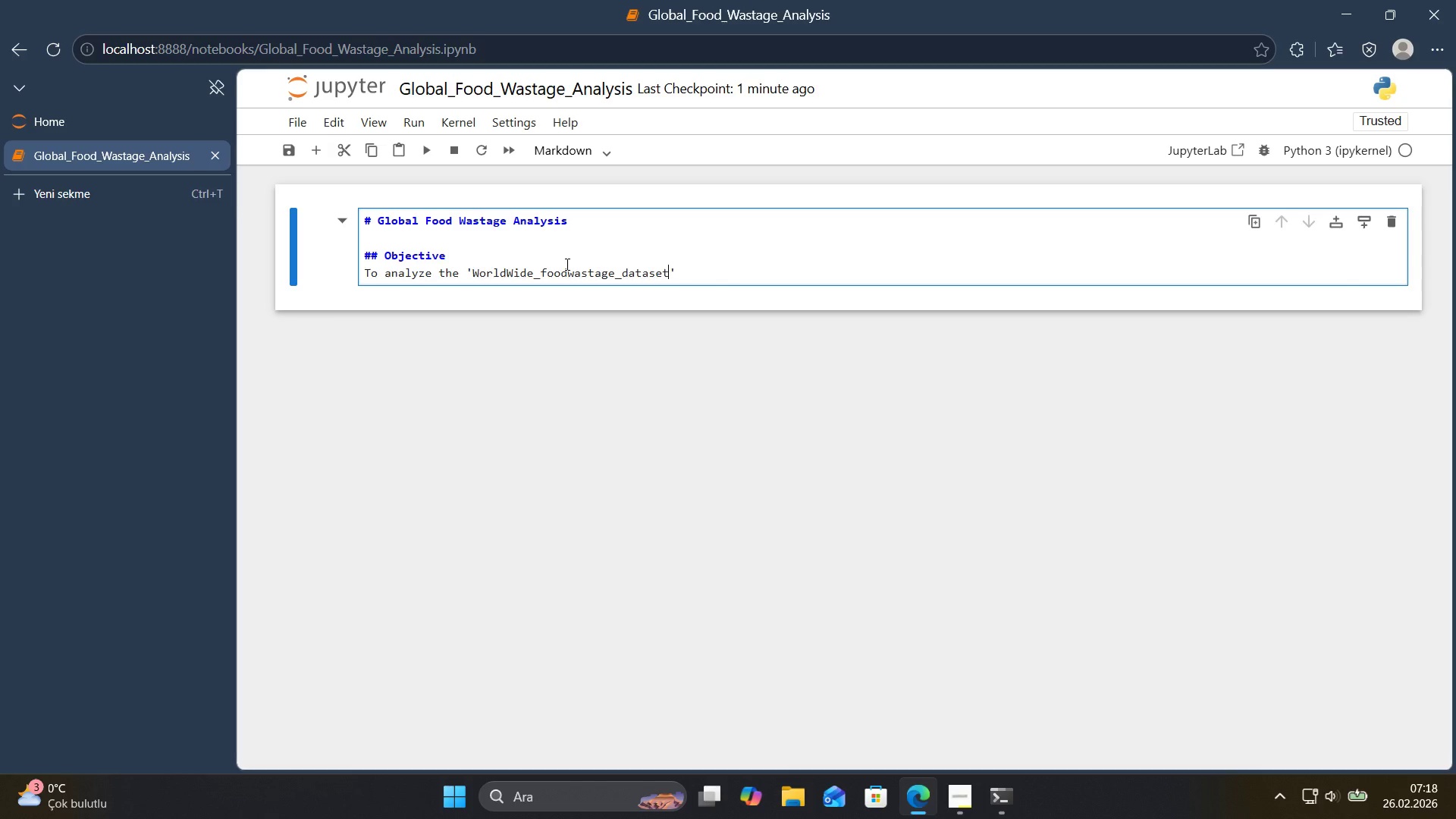 
type(.CSV)
key(Backspace)
key(Backspace)
key(Backspace)
type(csv)
 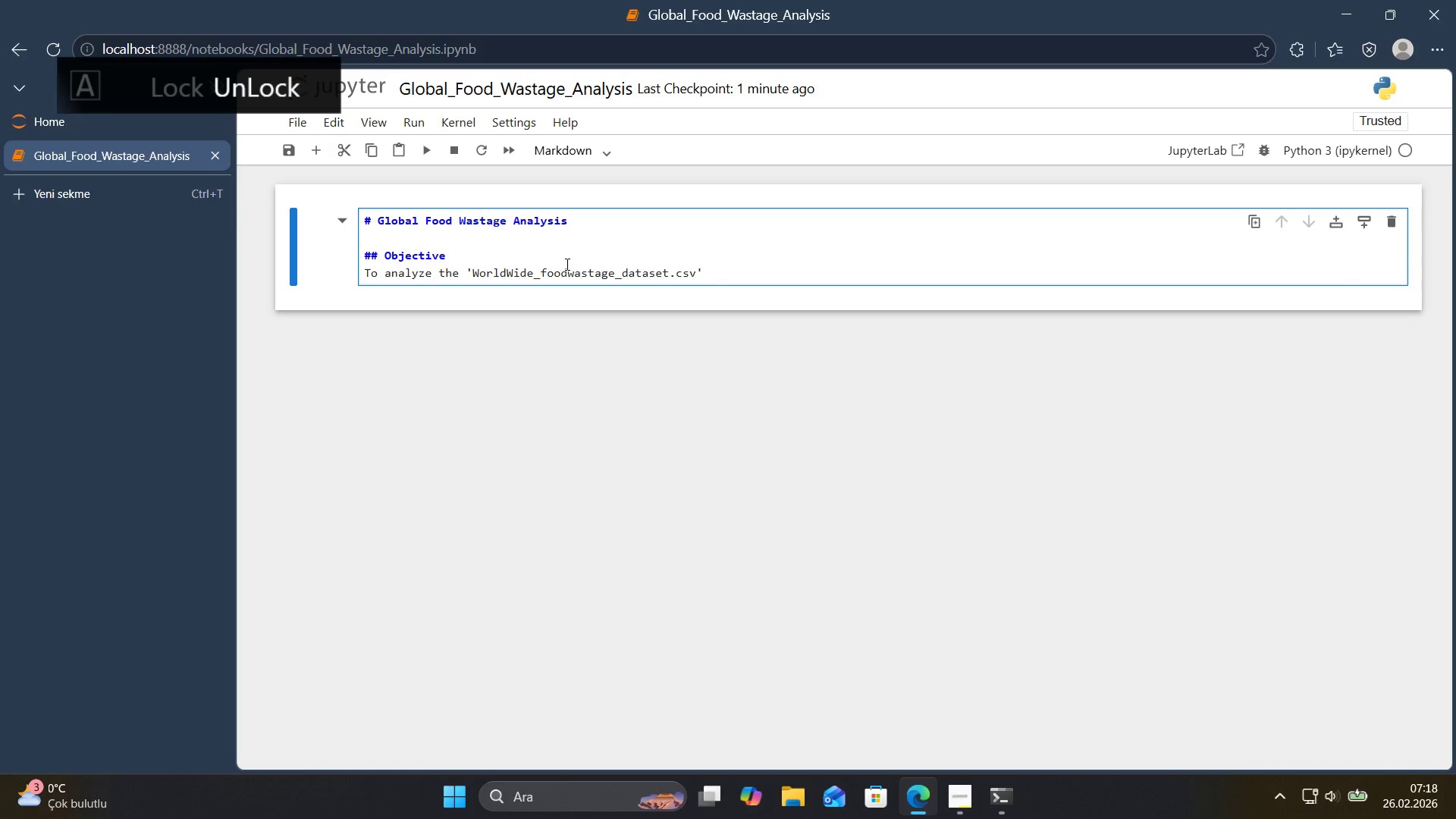 
key(ArrowRight)
 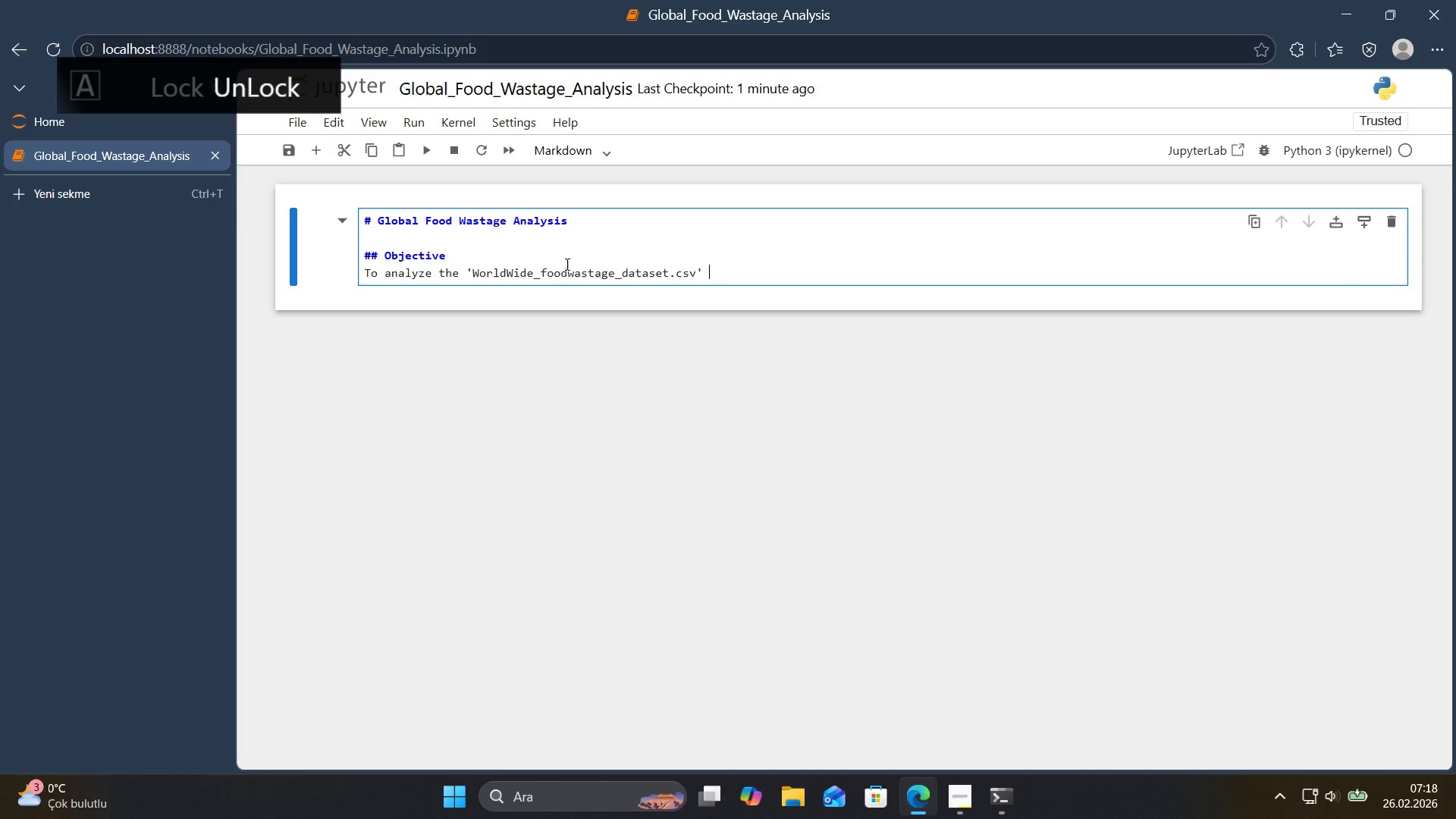 
type( o)
key(Backspace)
type(to 'dent'fy yearly trends and category spec'f'c spo'lage rates to better understand global per'shab'l'ty challanges)
 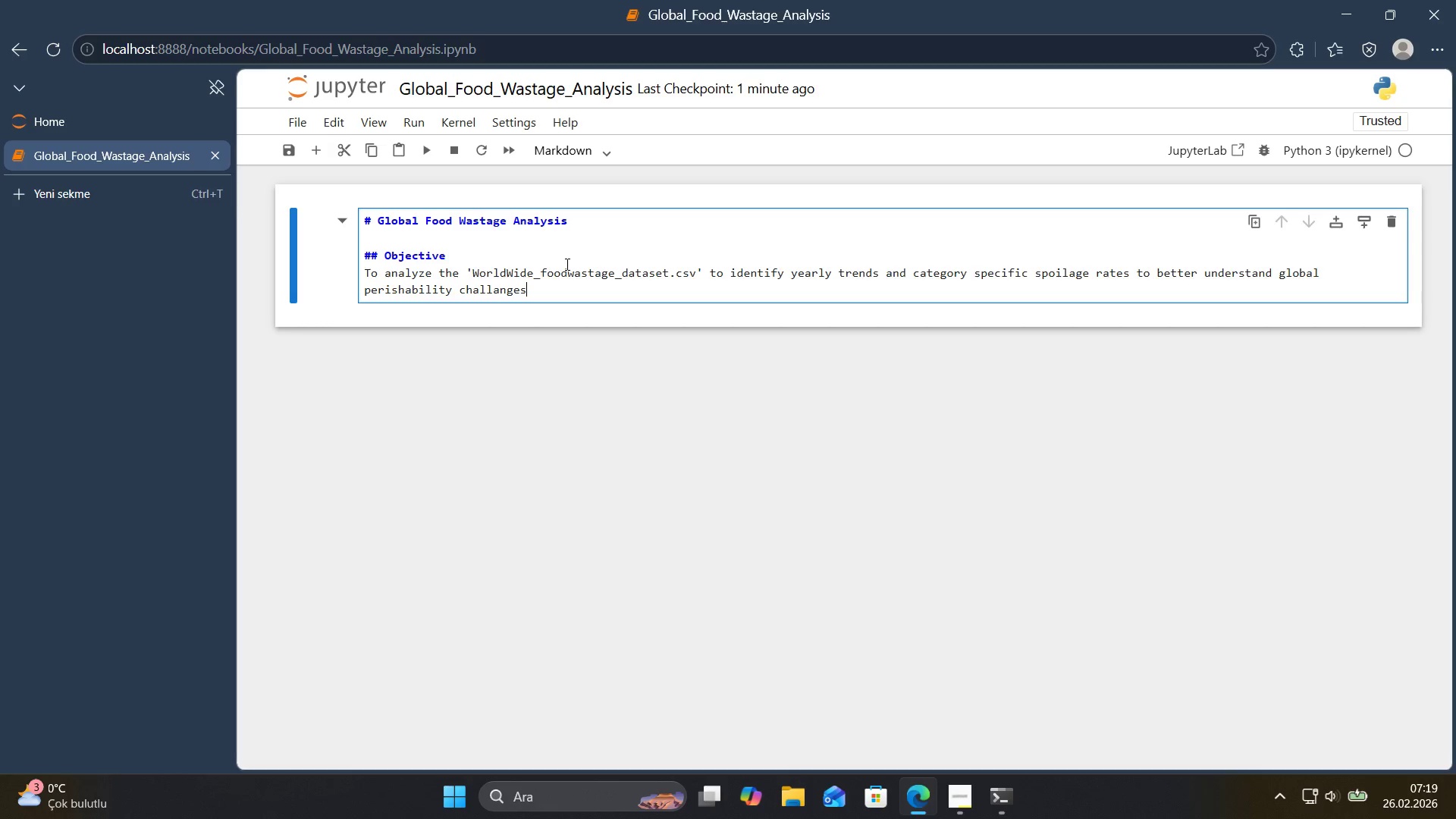 
key(Backspace)
key(Backspace)
key(Backspace)
key(Backspace)
key(Backspace)
type(enges.)
 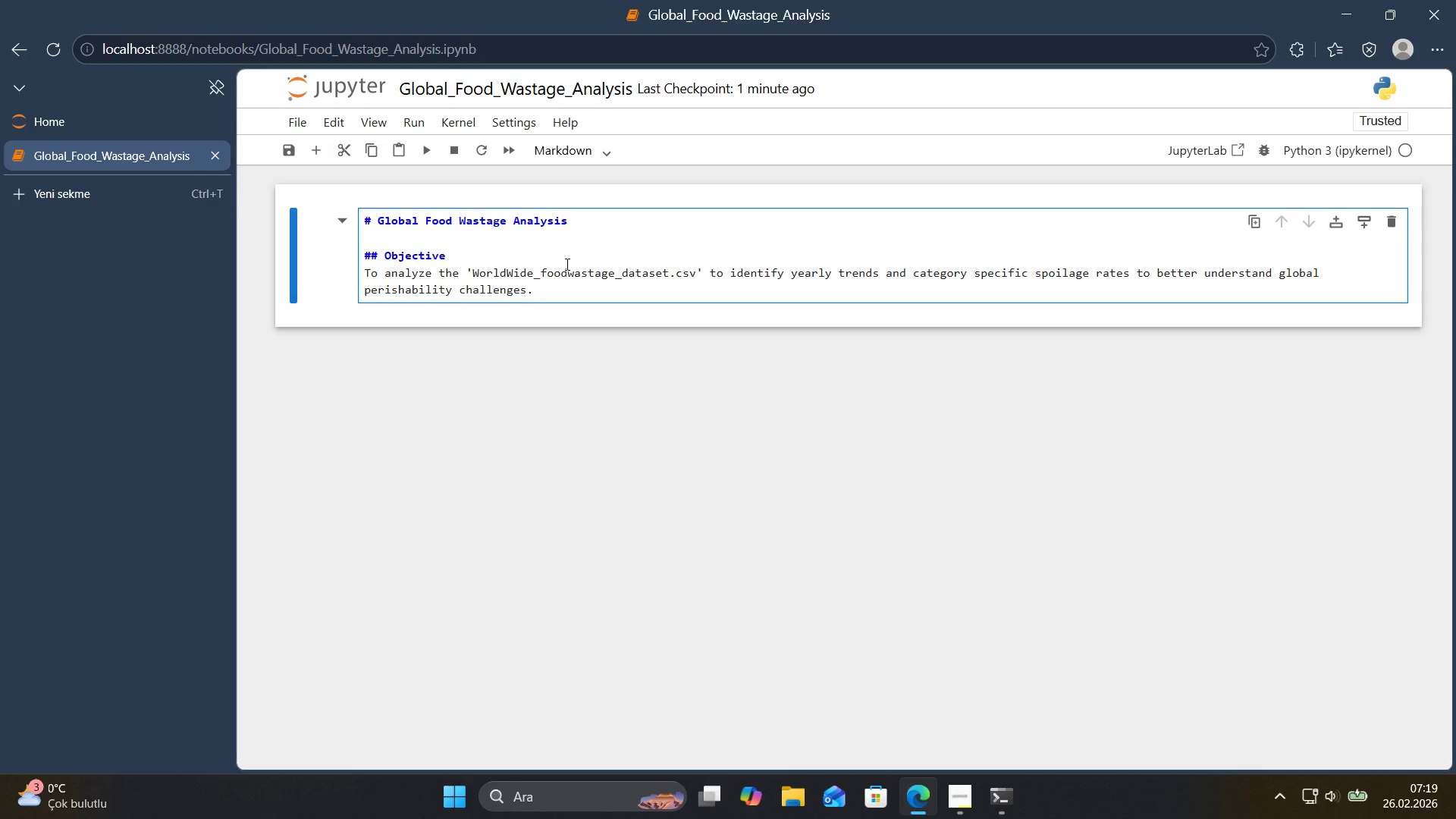 
key(Enter)
 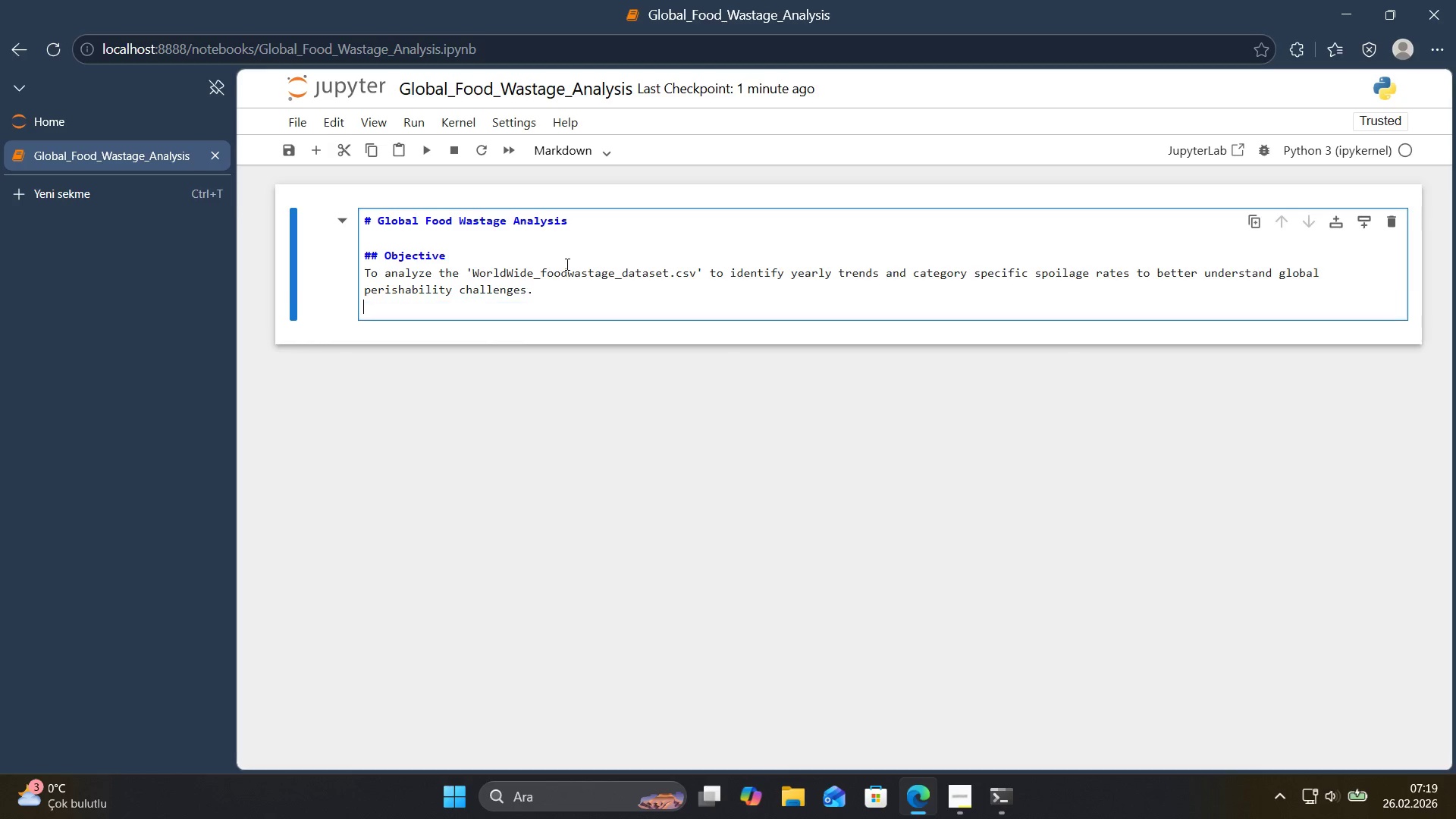 
key(Enter)
 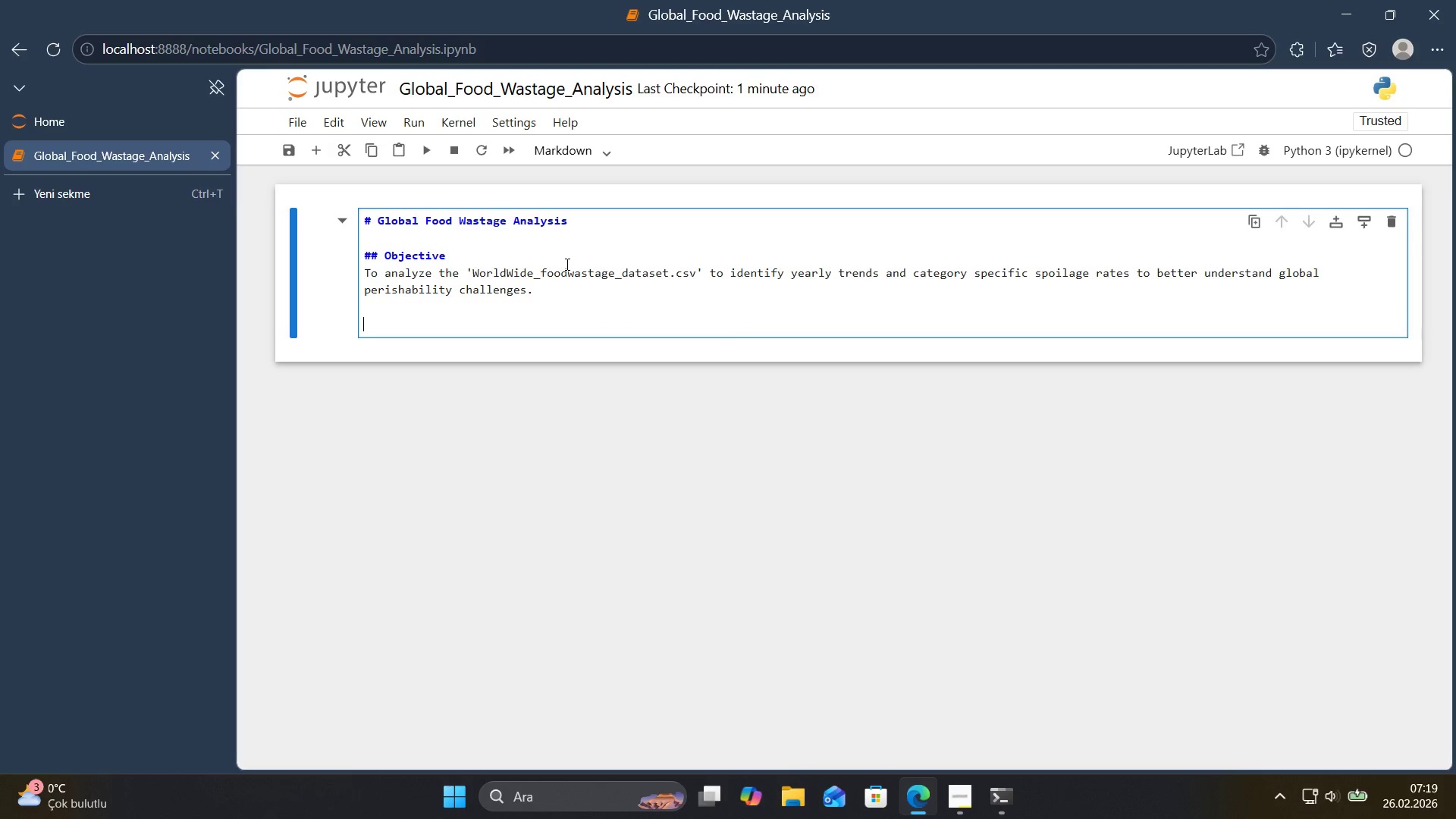 
key(Alt+Control+3)
 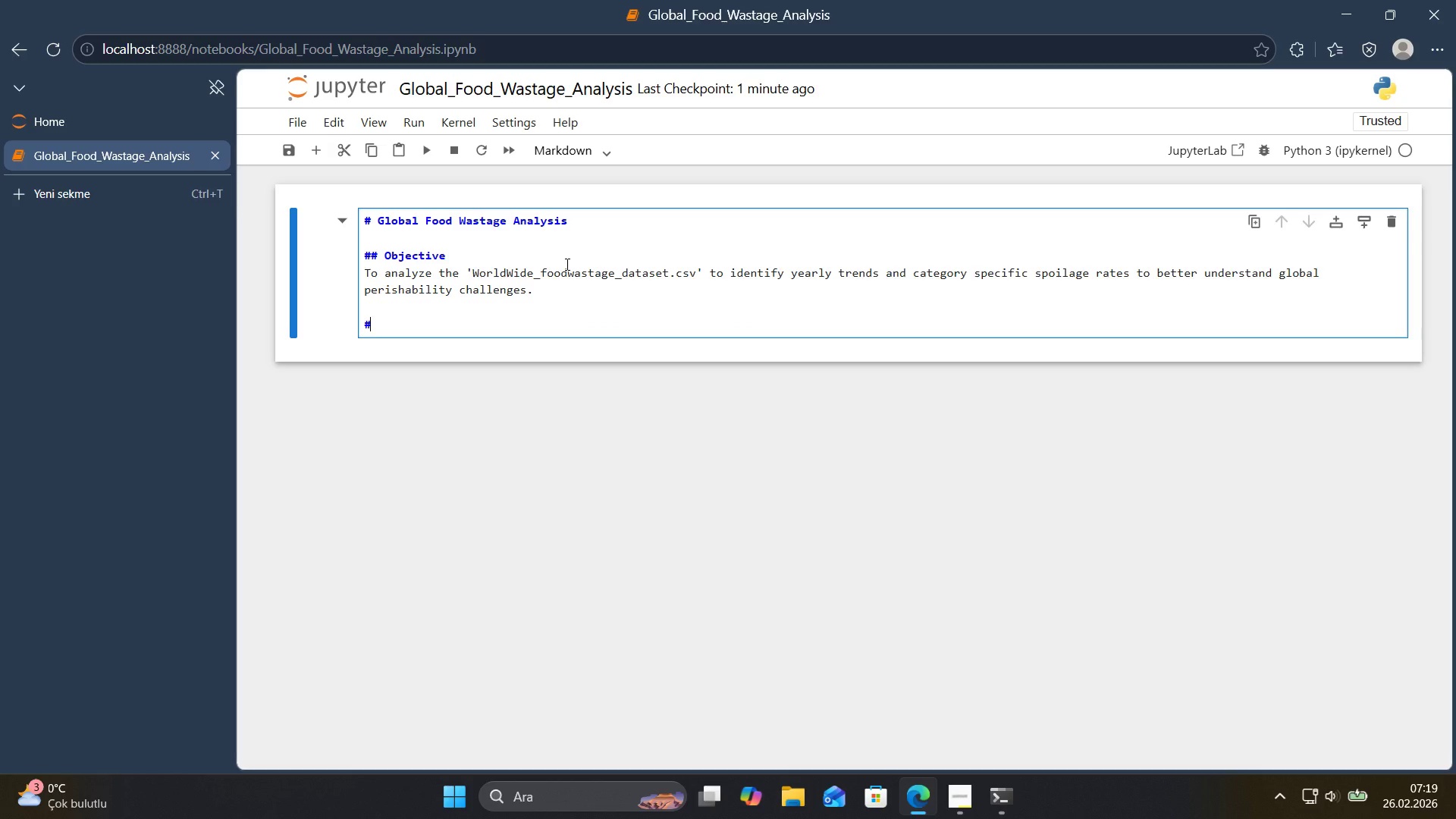 
key(Alt+Control+3)
 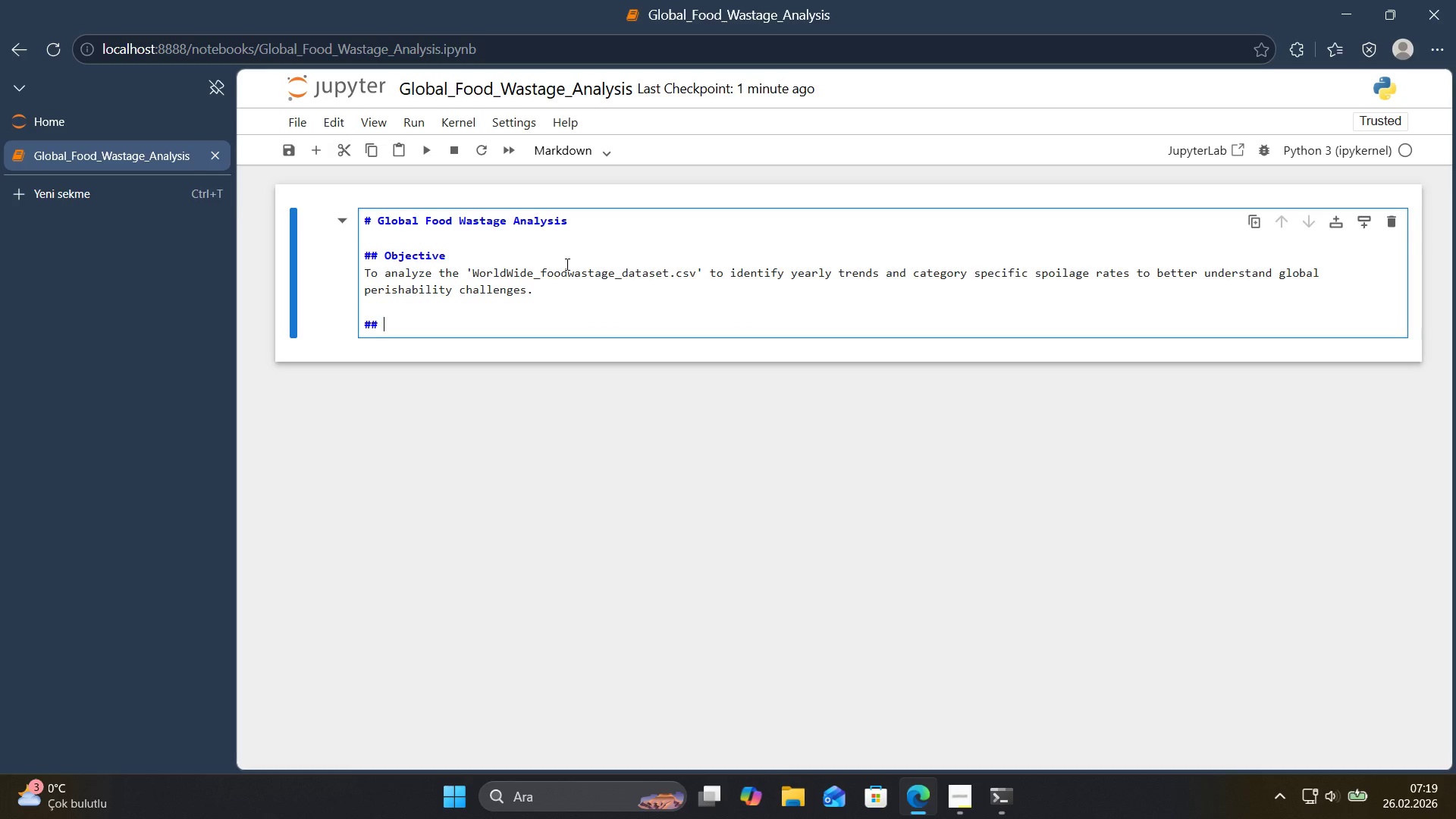 
type( Key Goals)
 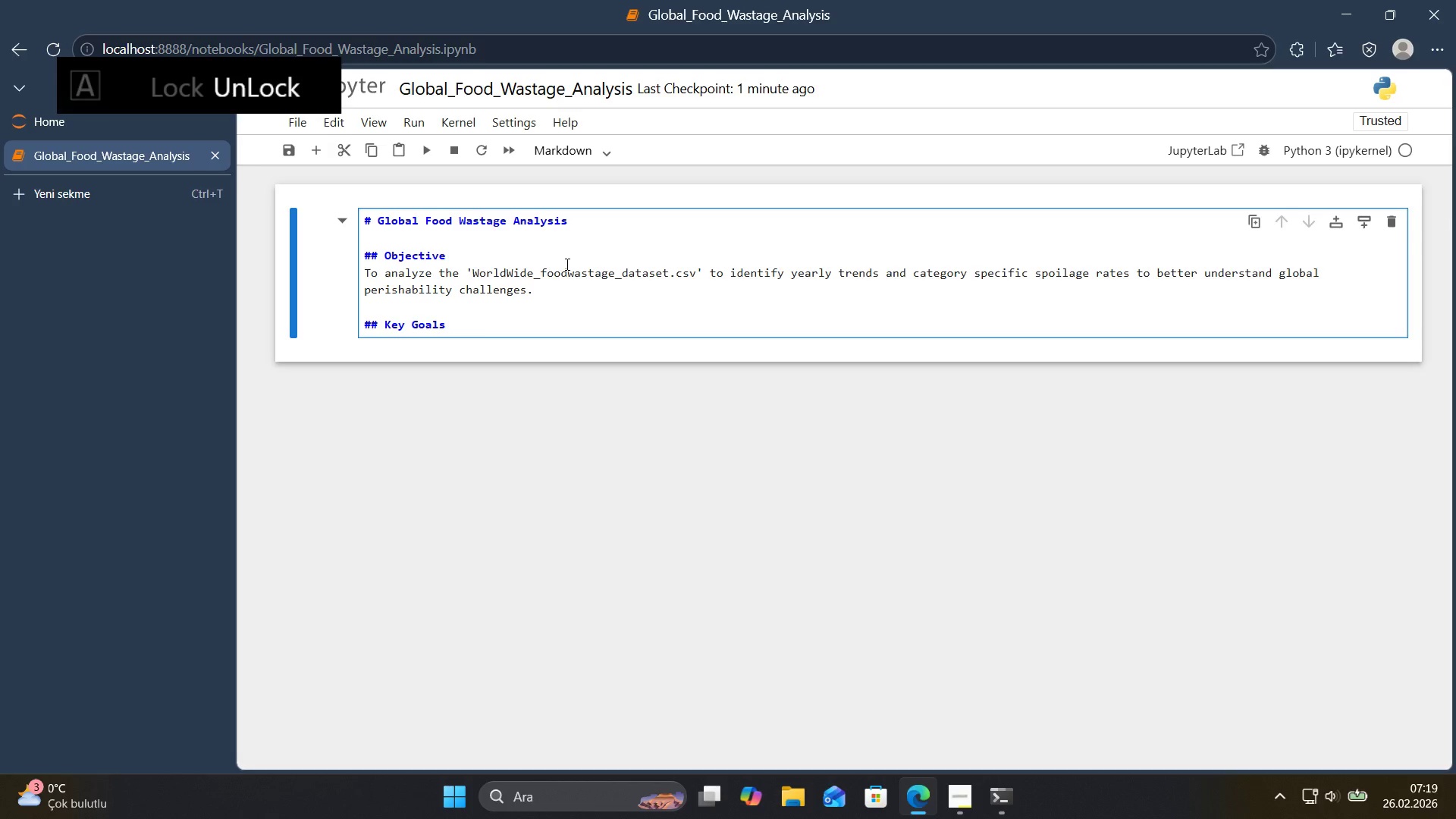 
key(Enter)
 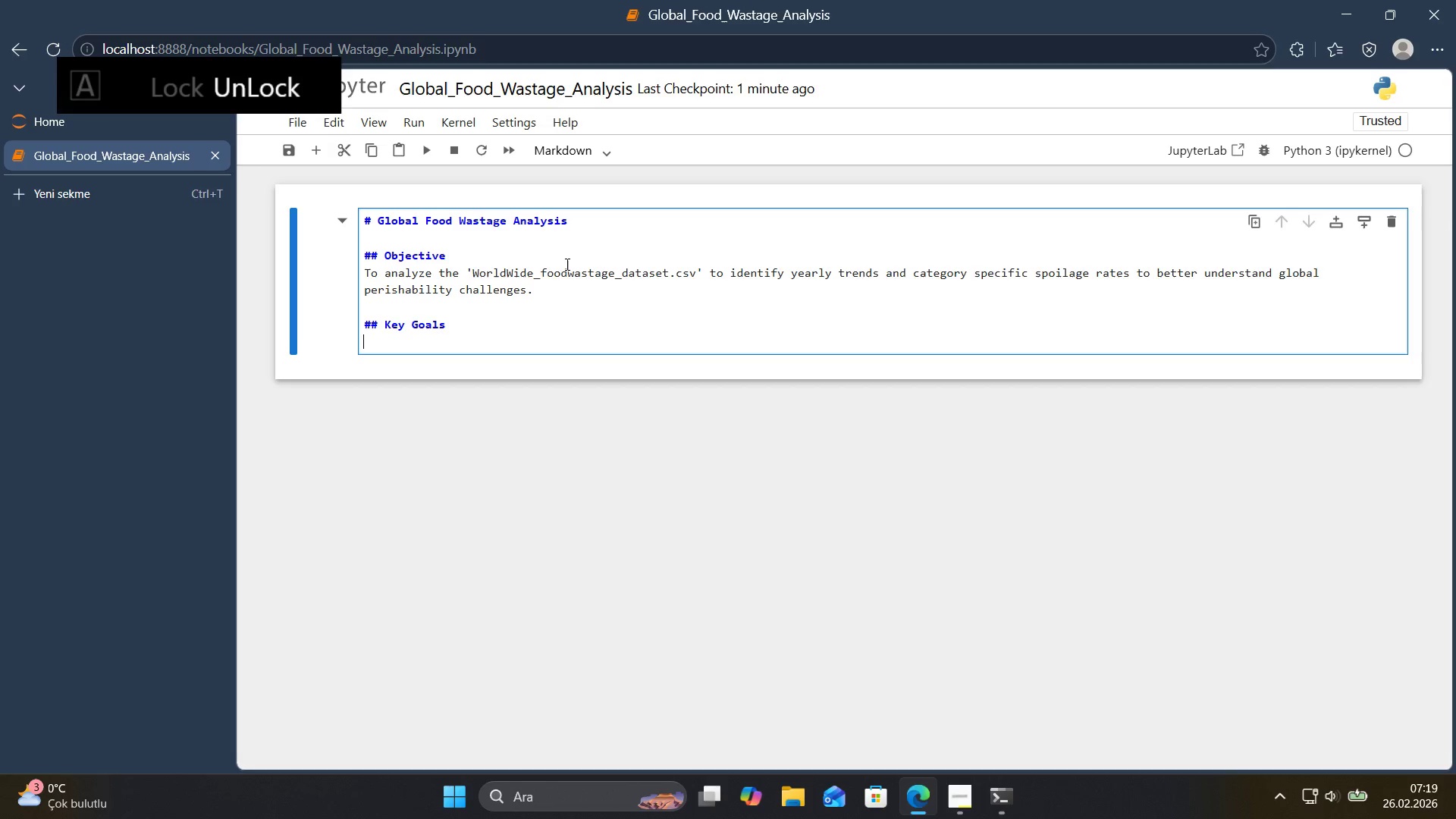 
key(Enter)
 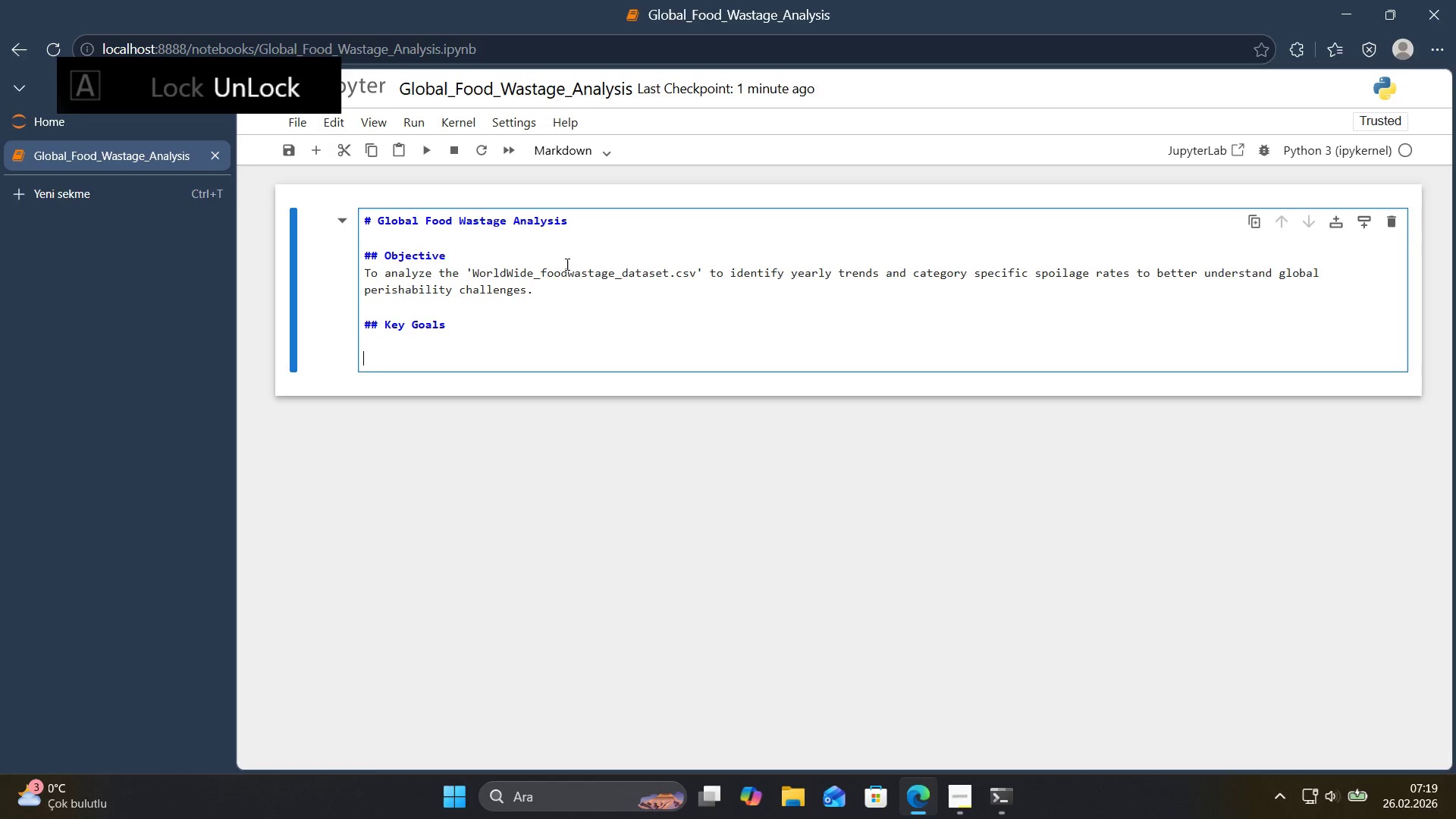 
type(1. Ident'fy average waste volumes and household waste per)
 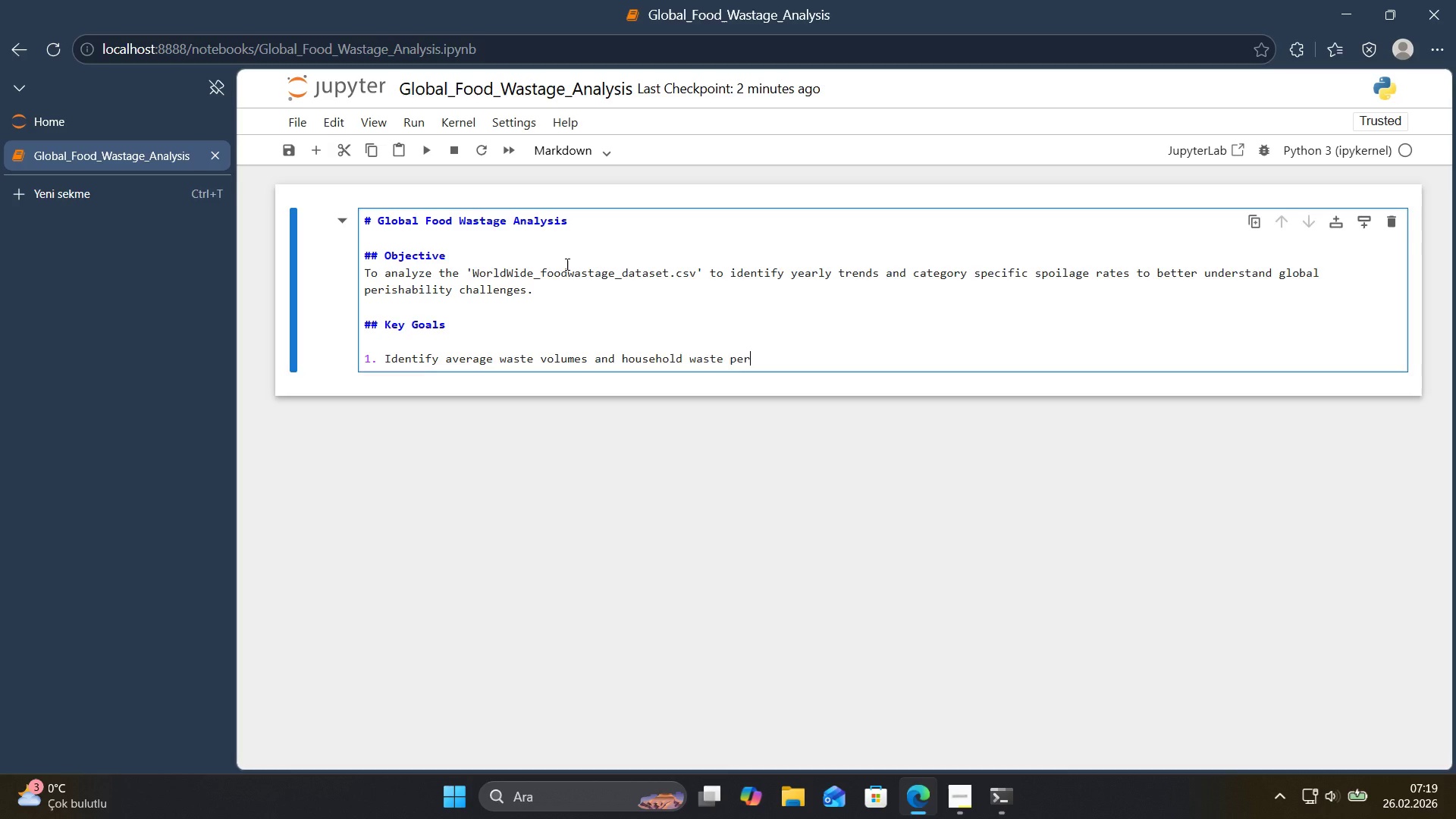 
type(centages bu)
key(Backspace)
type(y food categoru)
key(Backspace)
type(y.)
 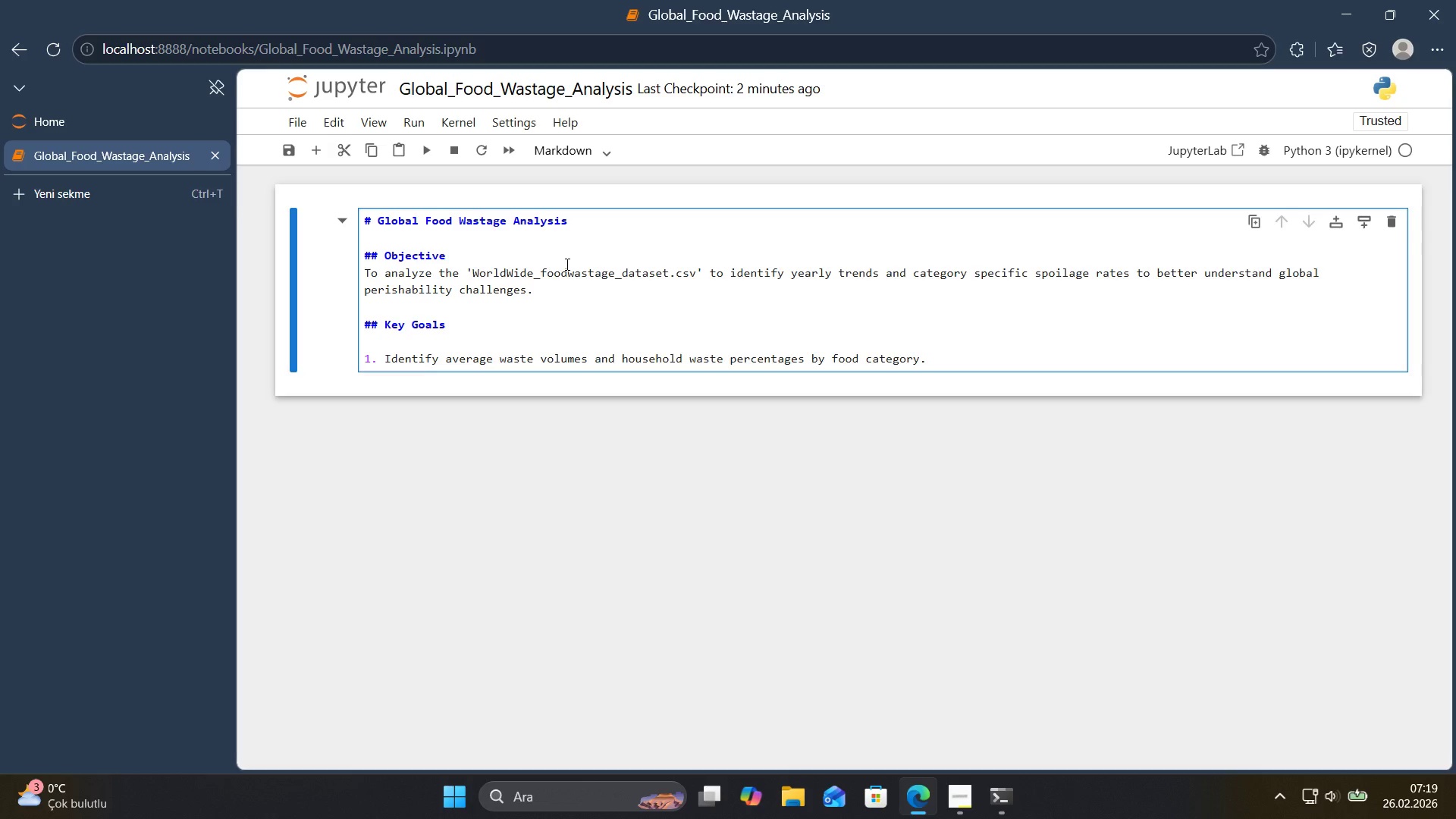 
key(Enter)
 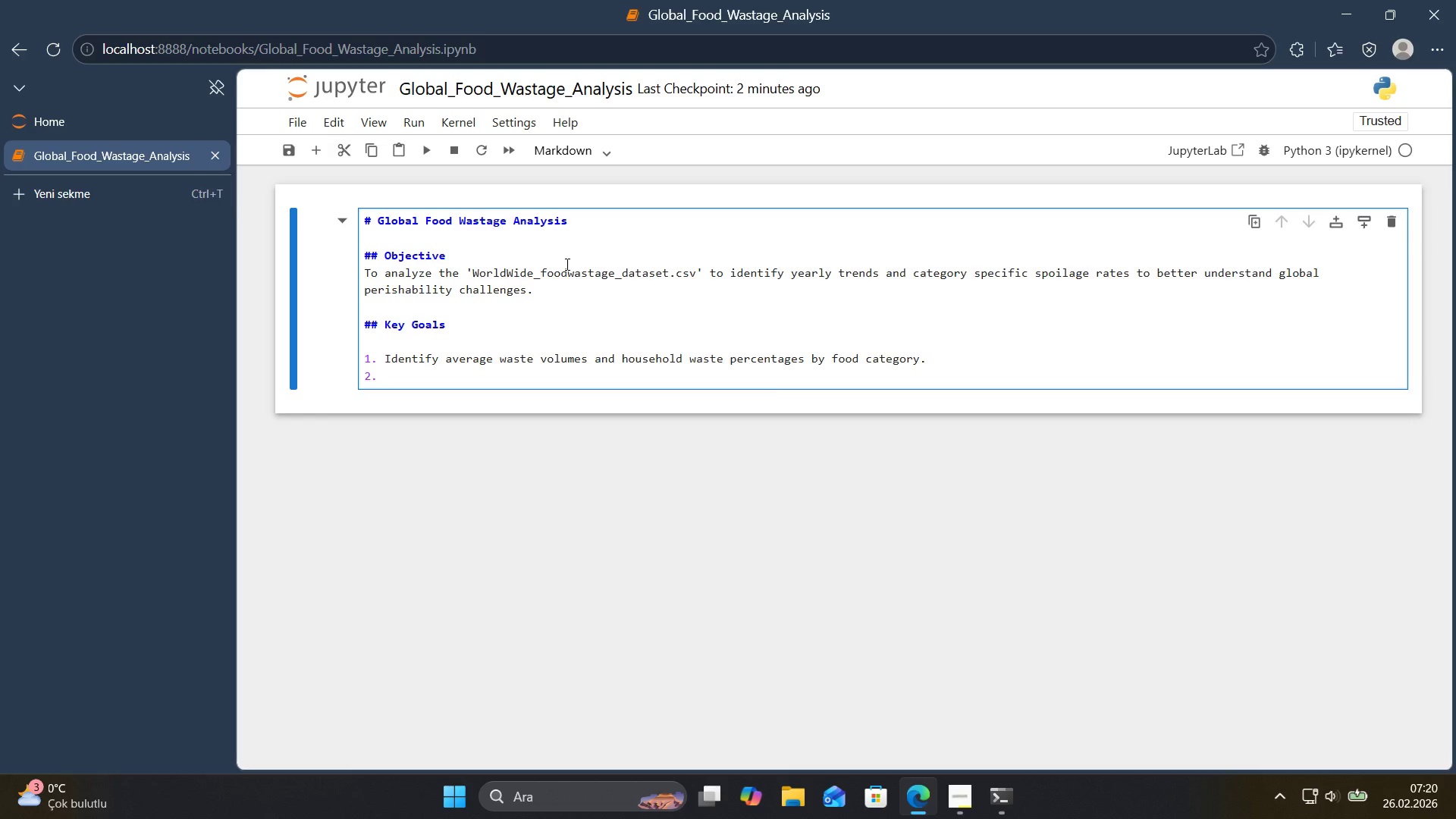 
wait(5.58)
 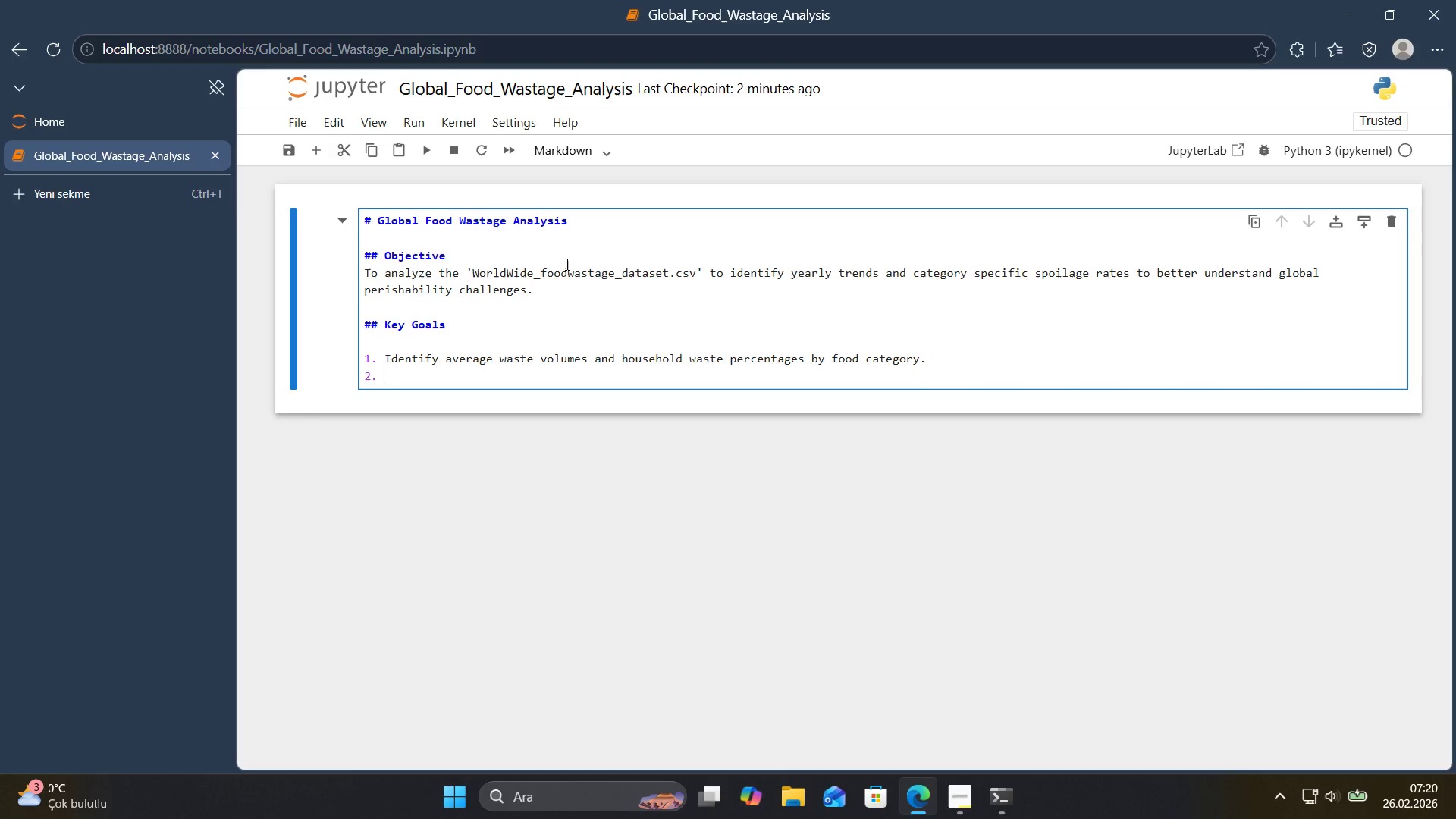 
left_click([115, 134])
 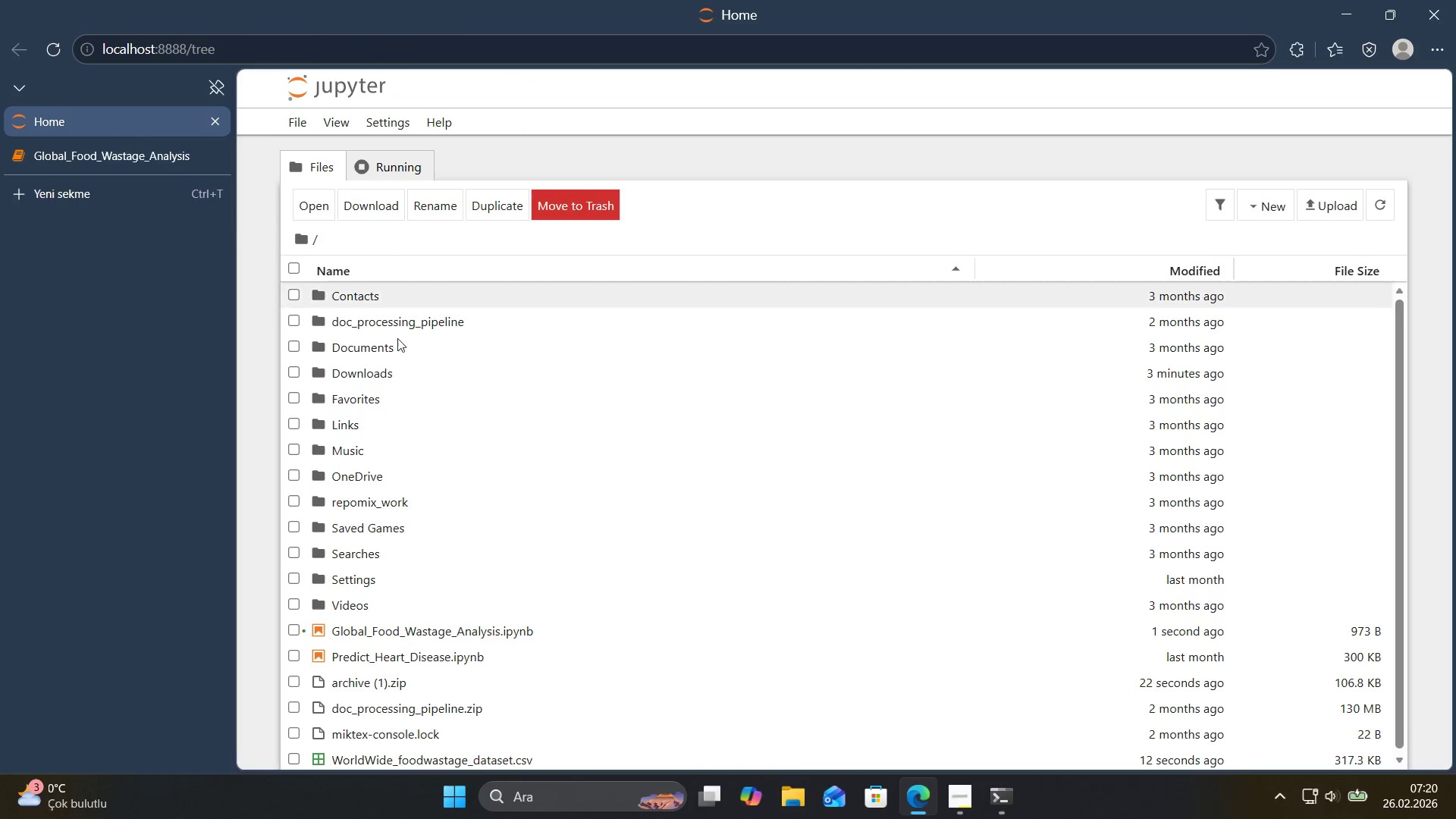 
scroll: coordinate [459, 400], scroll_direction: down, amount: 3.0
 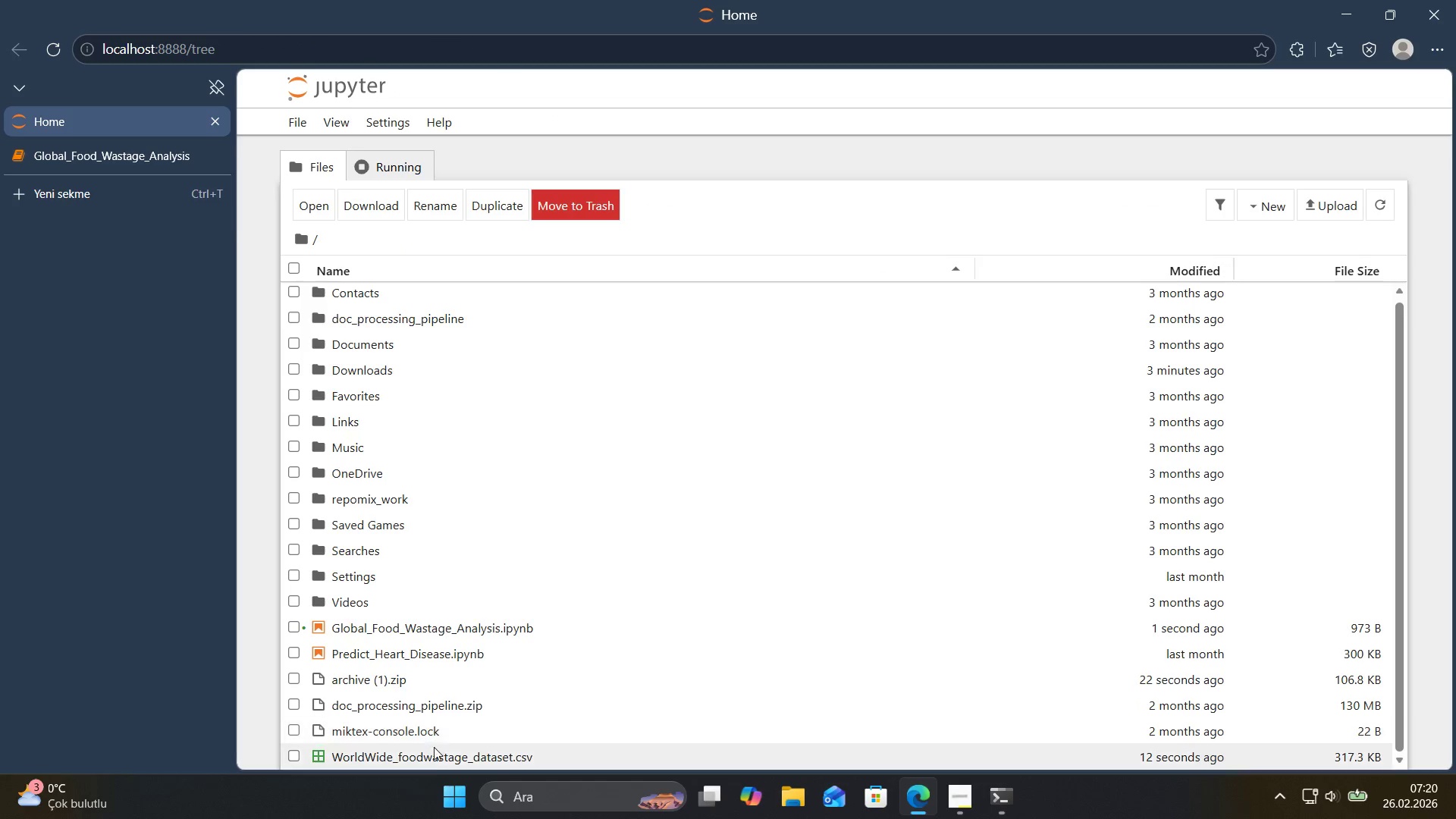 
left_click([428, 755])
 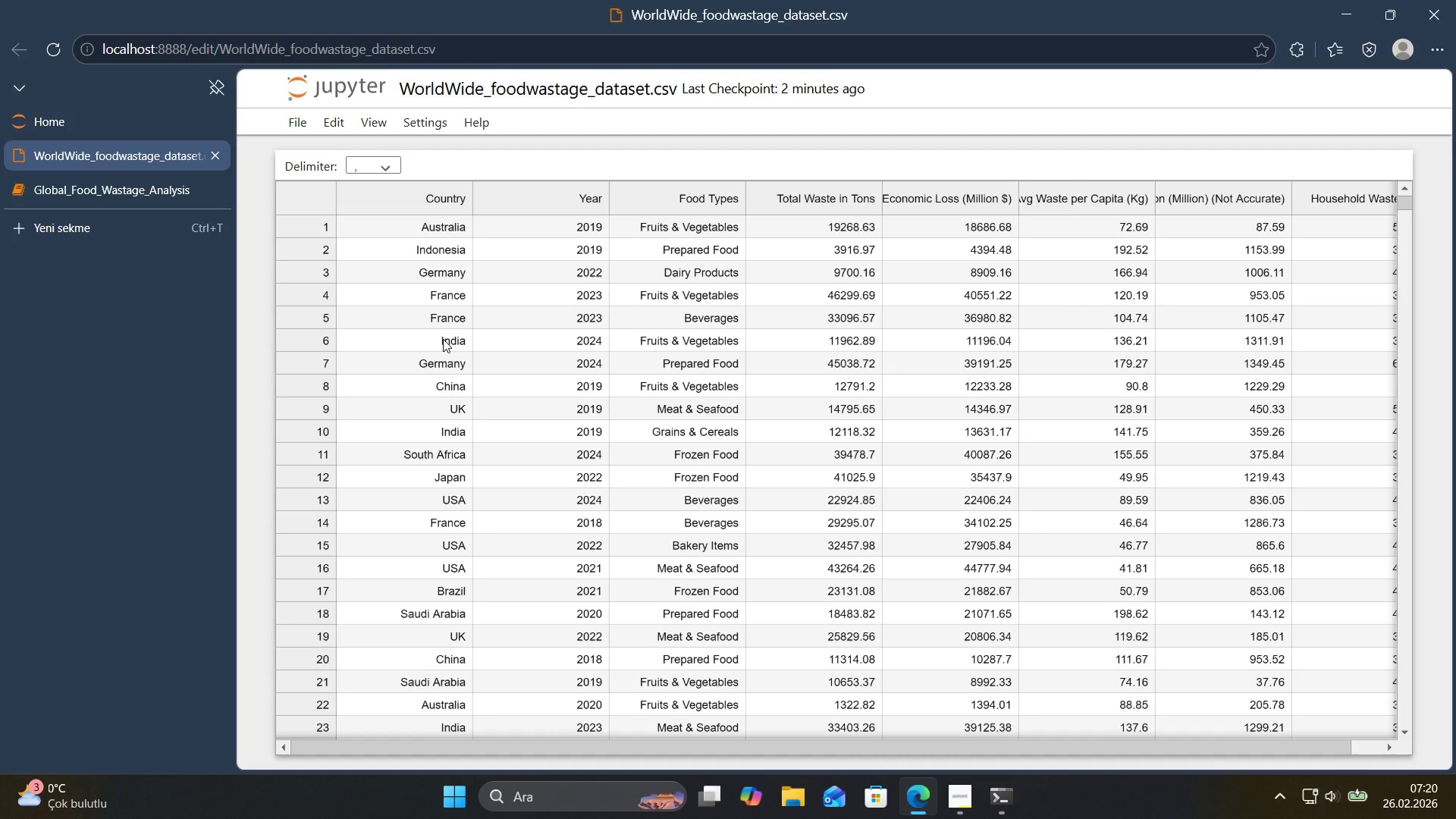 
scroll: coordinate [444, 338], scroll_direction: up, amount: 6.0
 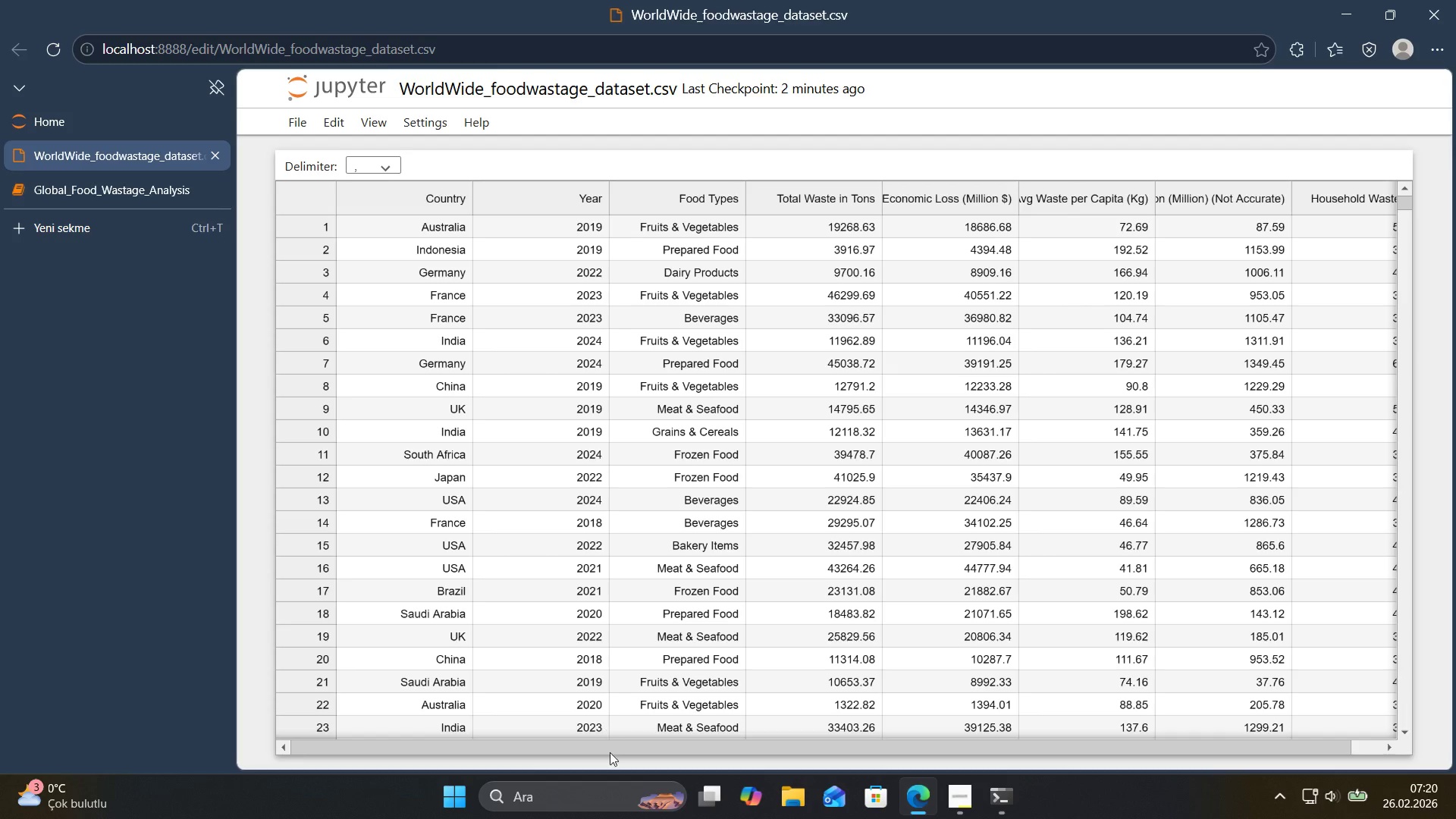 
left_click_drag(start_coordinate=[607, 746], to_coordinate=[433, 707])
 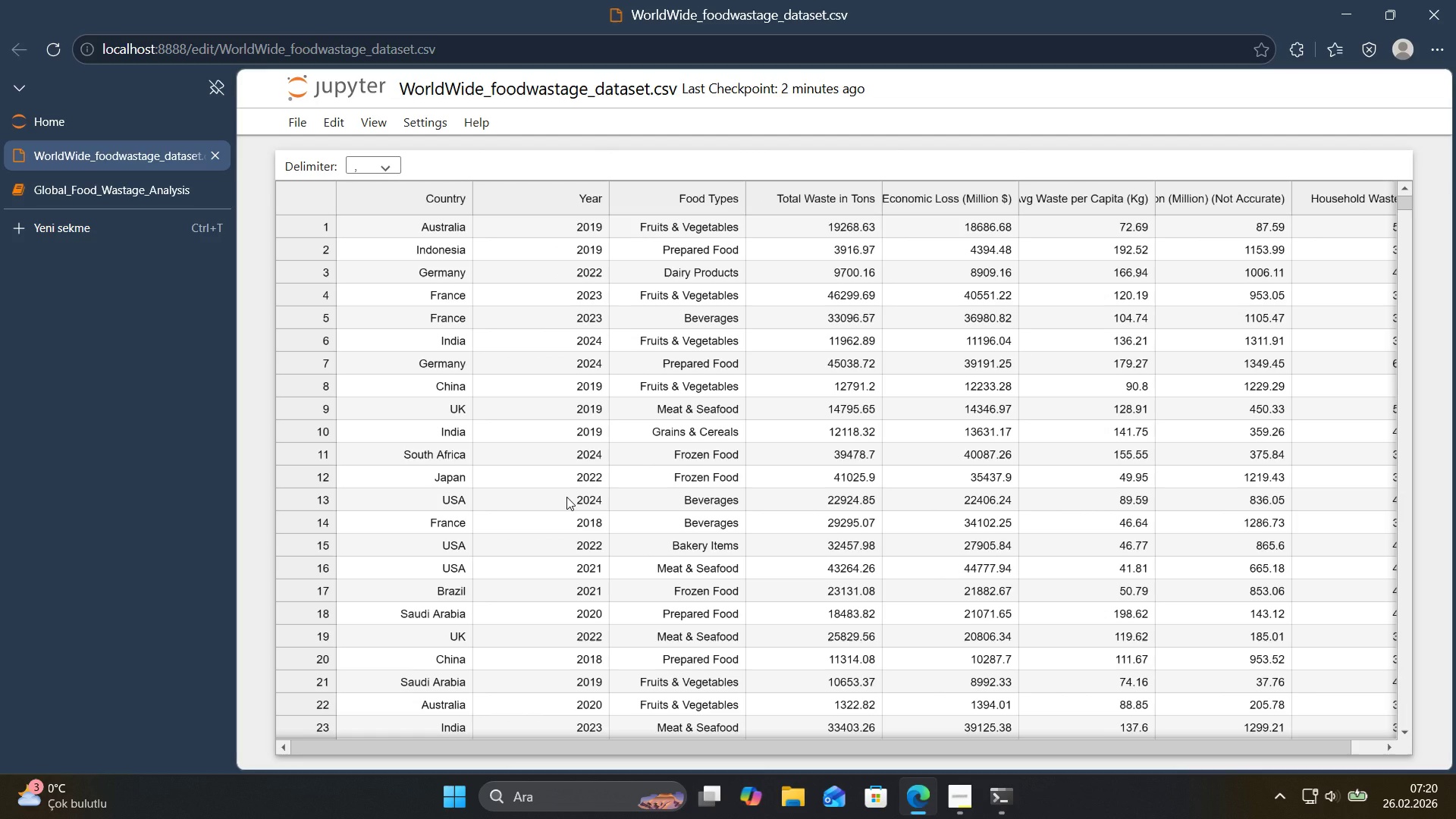 
wait(7.56)
 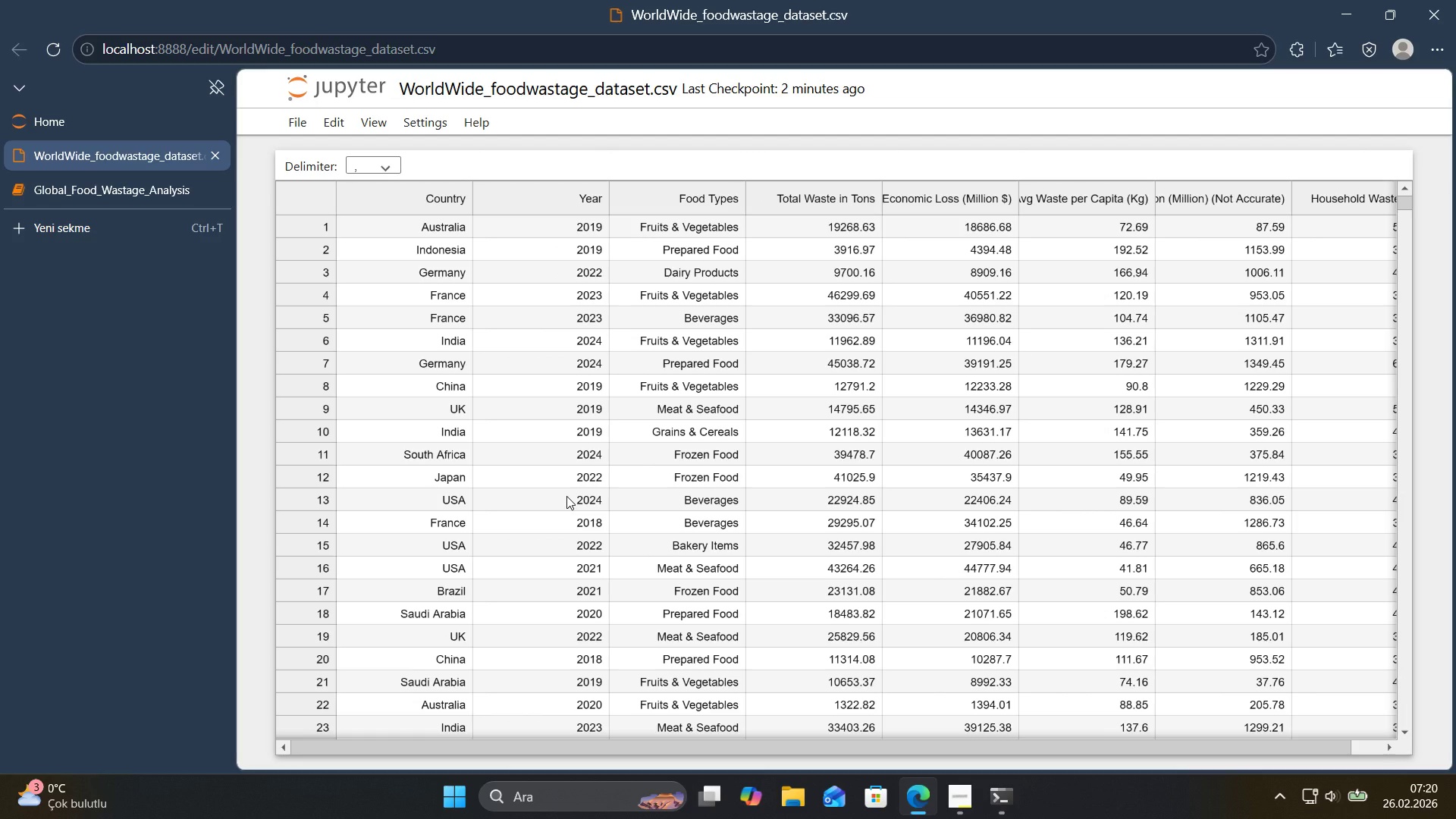 
left_click_drag(start_coordinate=[573, 751], to_coordinate=[462, 708])
 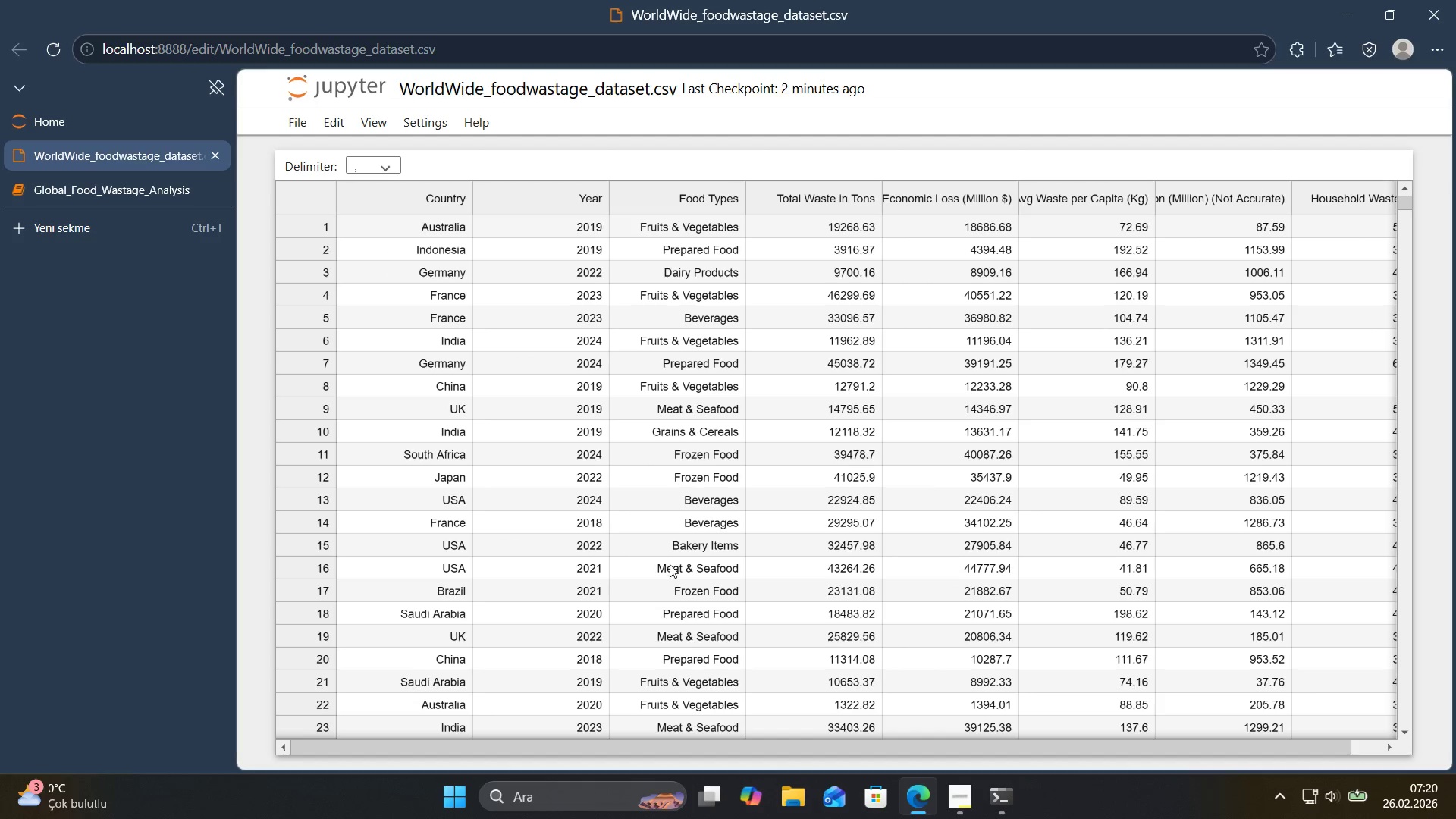 
scroll: coordinate [662, 565], scroll_direction: up, amount: 8.0
 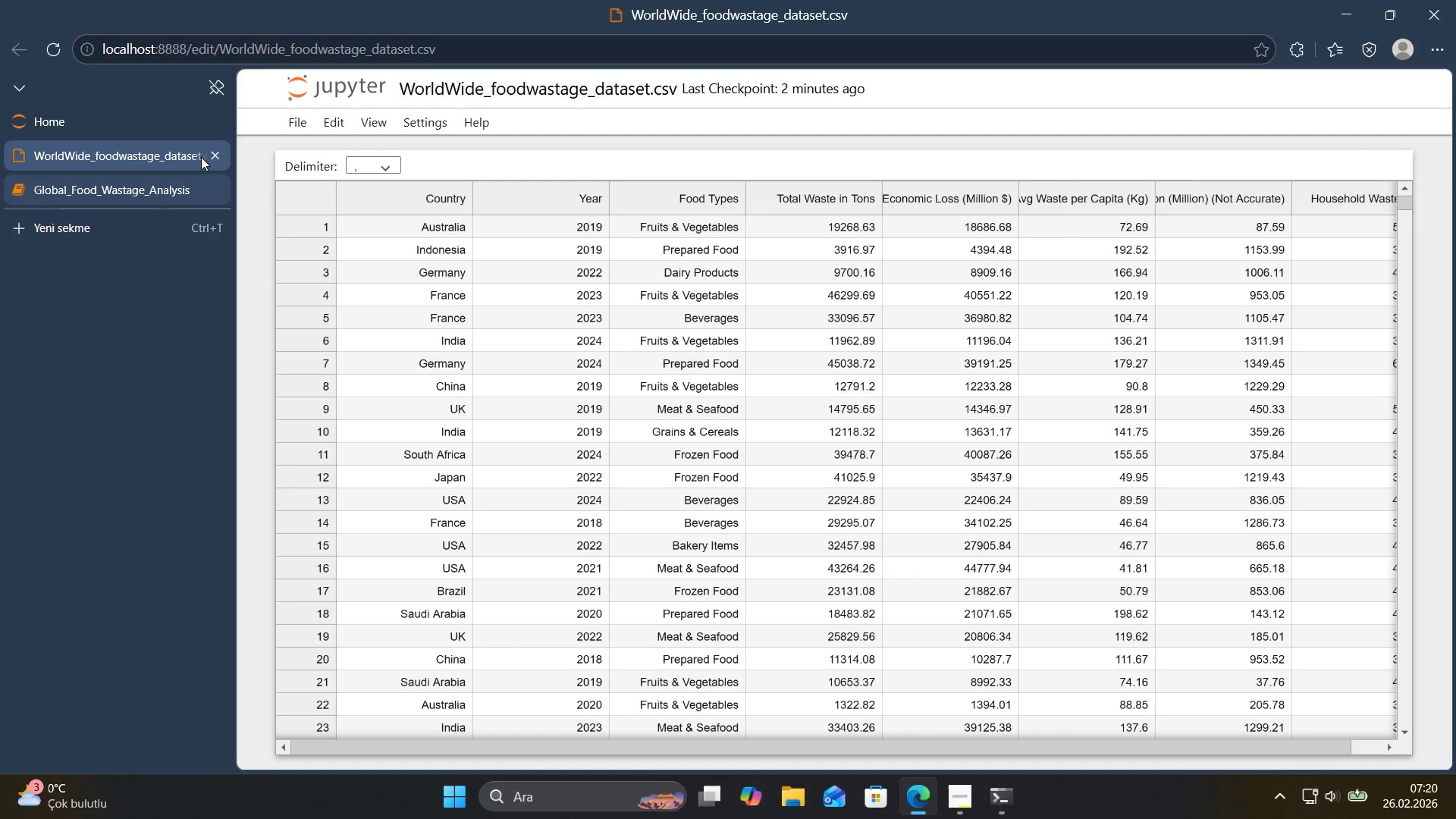 
left_click([149, 185])
 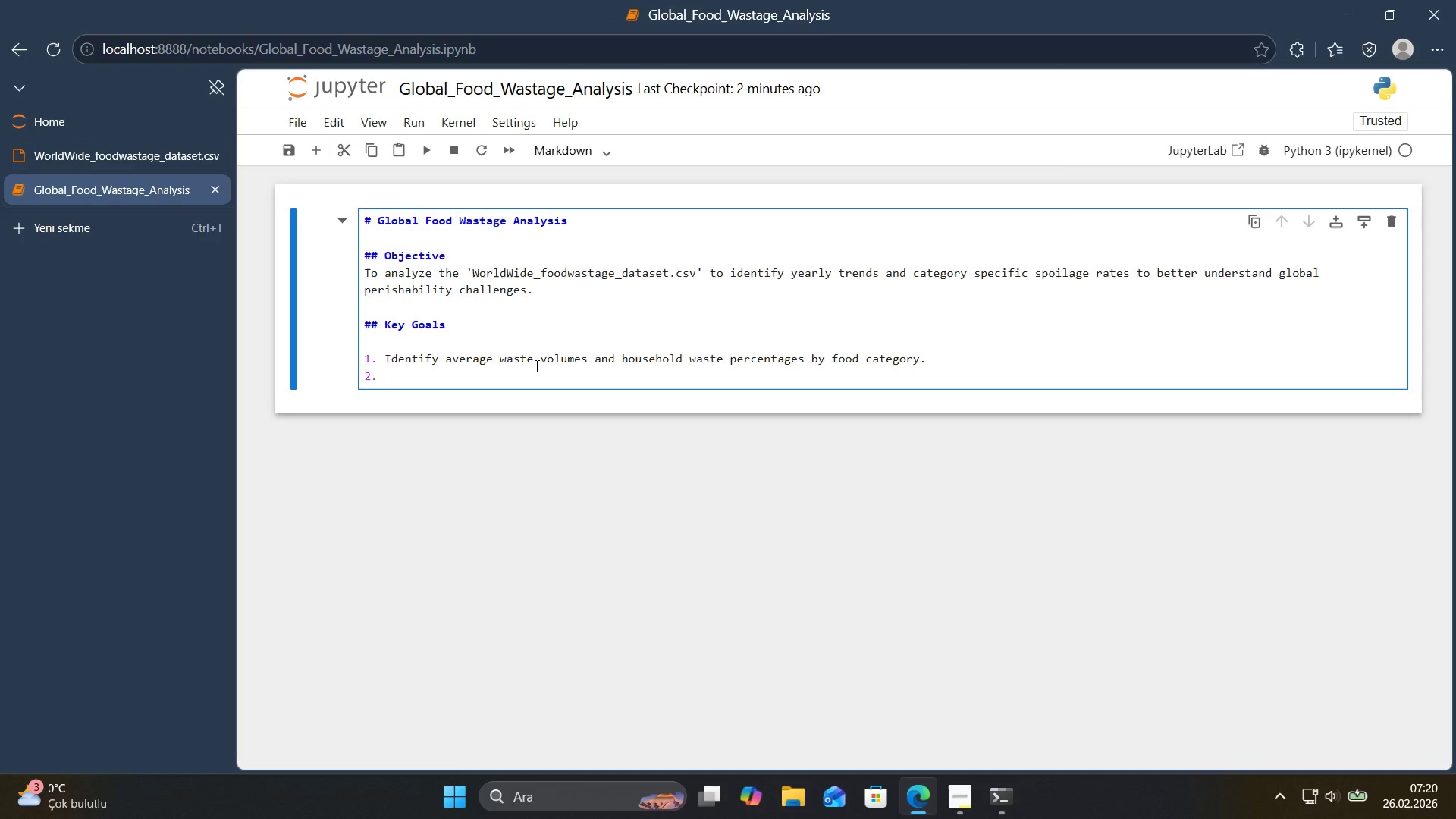 
type(Track yearly re)
key(Backspace)
key(Backspace)
type(trends 'n food astage)
key(Backspace)
key(Backspace)
key(Backspace)
key(Backspace)
key(Backspace)
key(Backspace)
type(wastage across per'shable categor'es)
 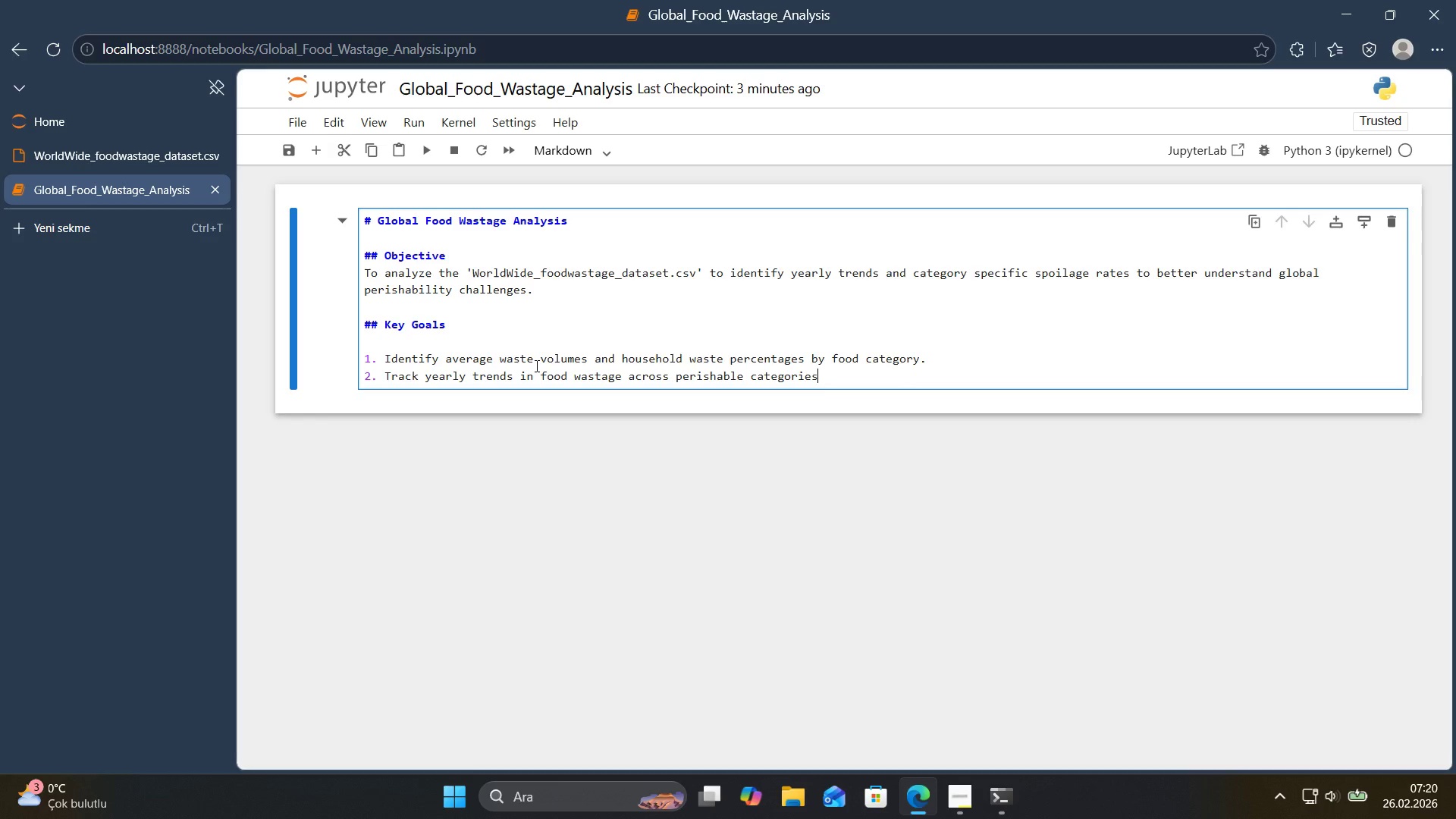 
key(Period)
 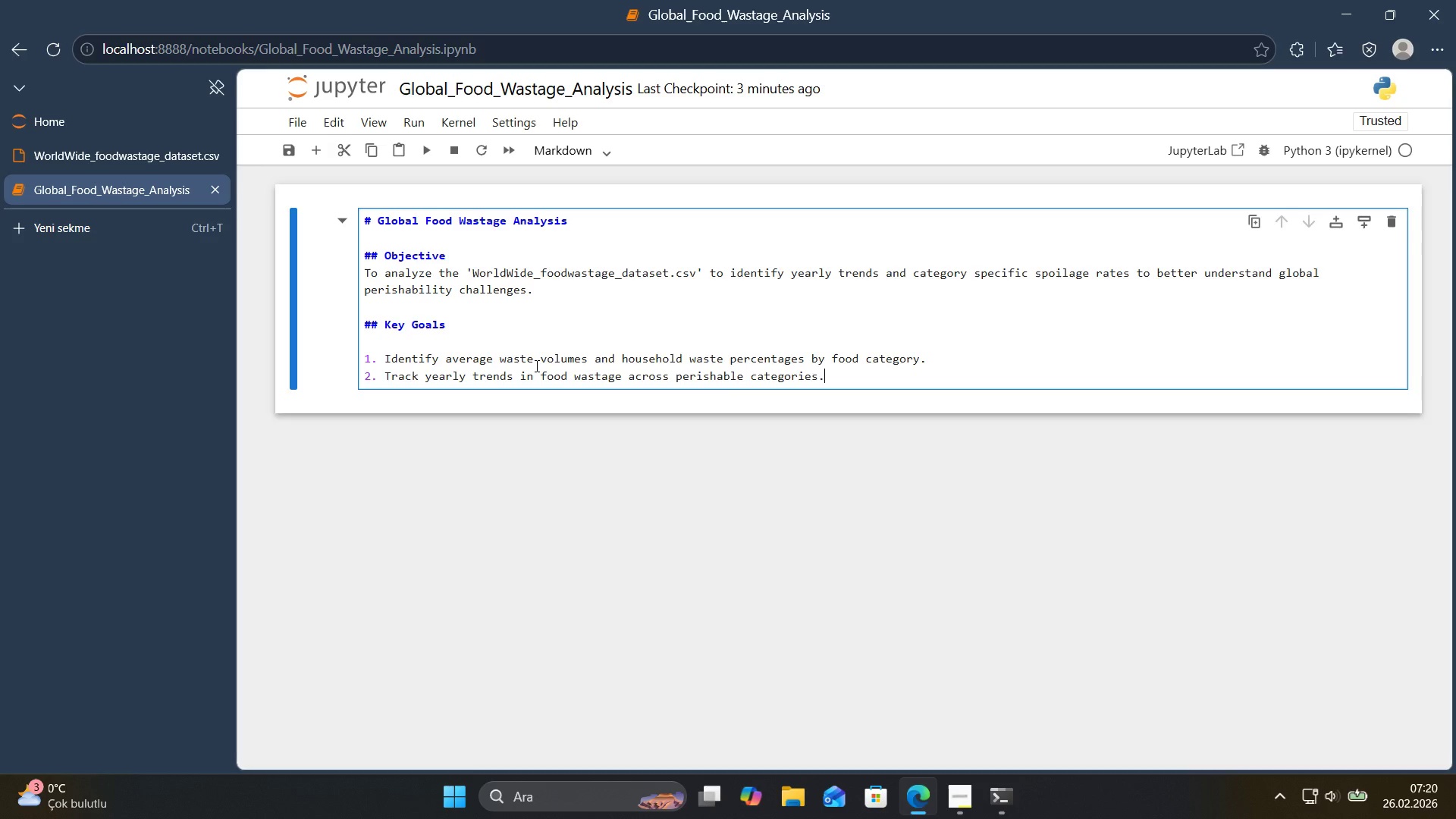 
key(Enter)
 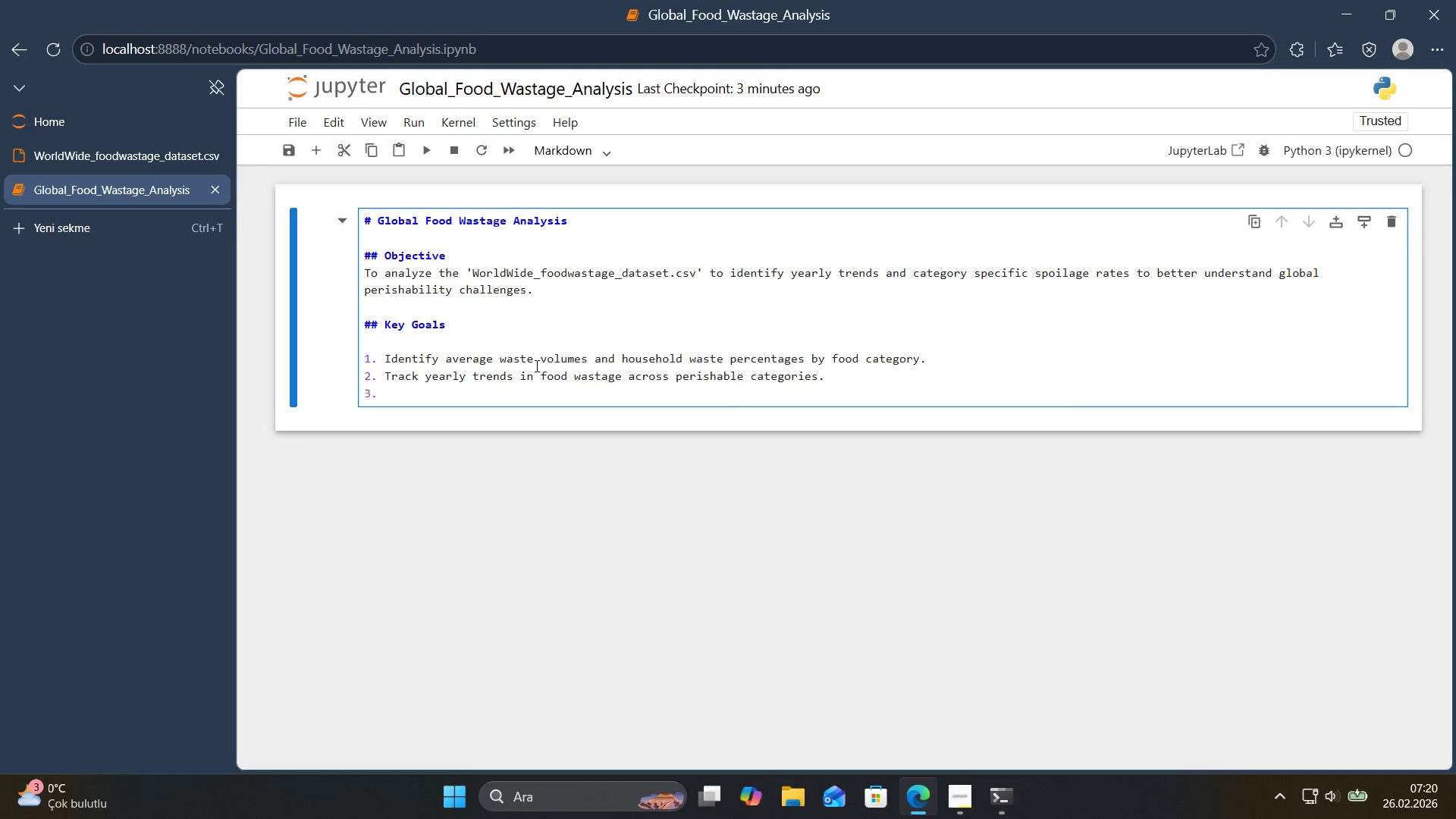 
type(Determ'ne correlat'ons between total waste and household )
 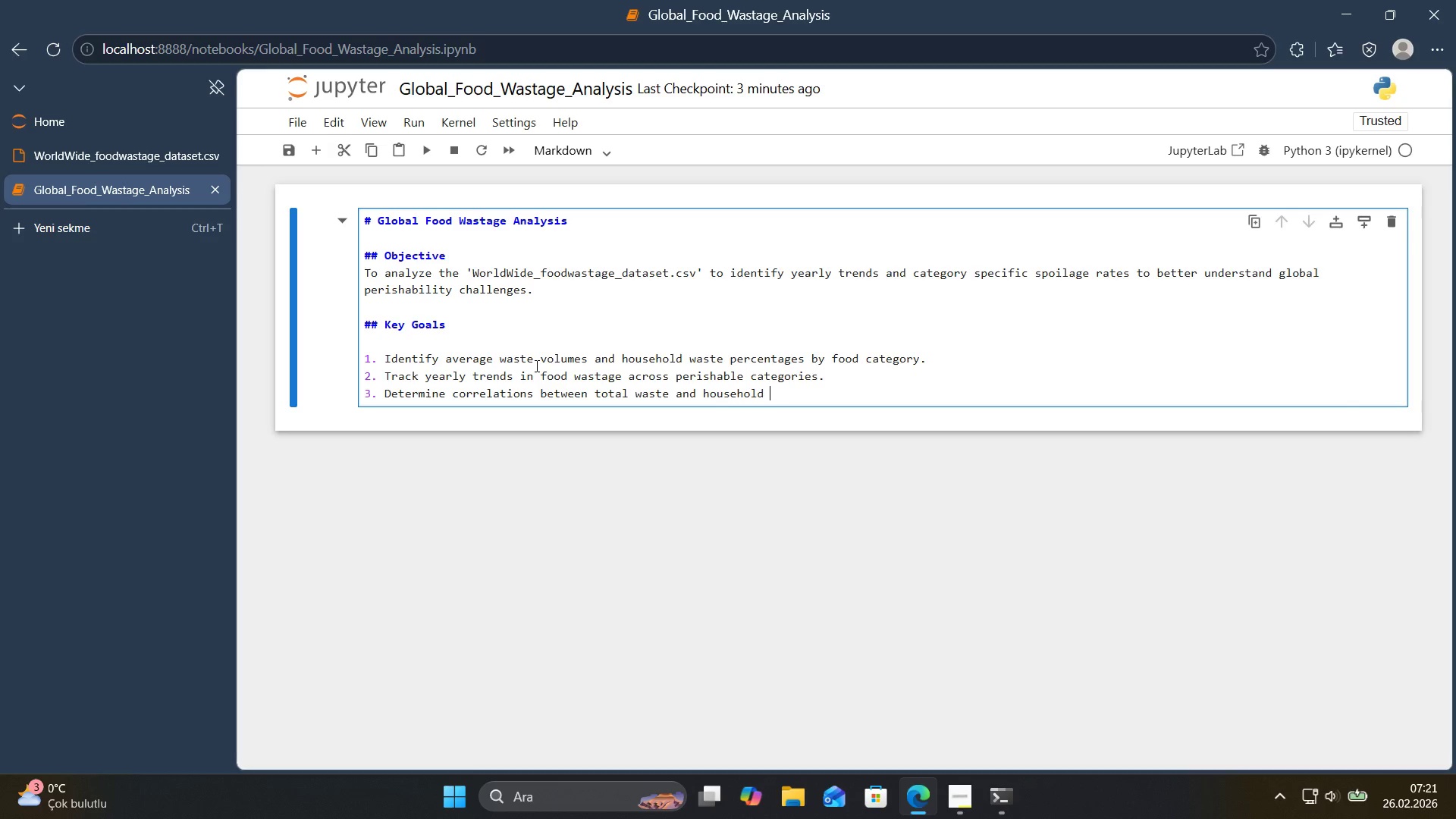 
type(waste percentage)
 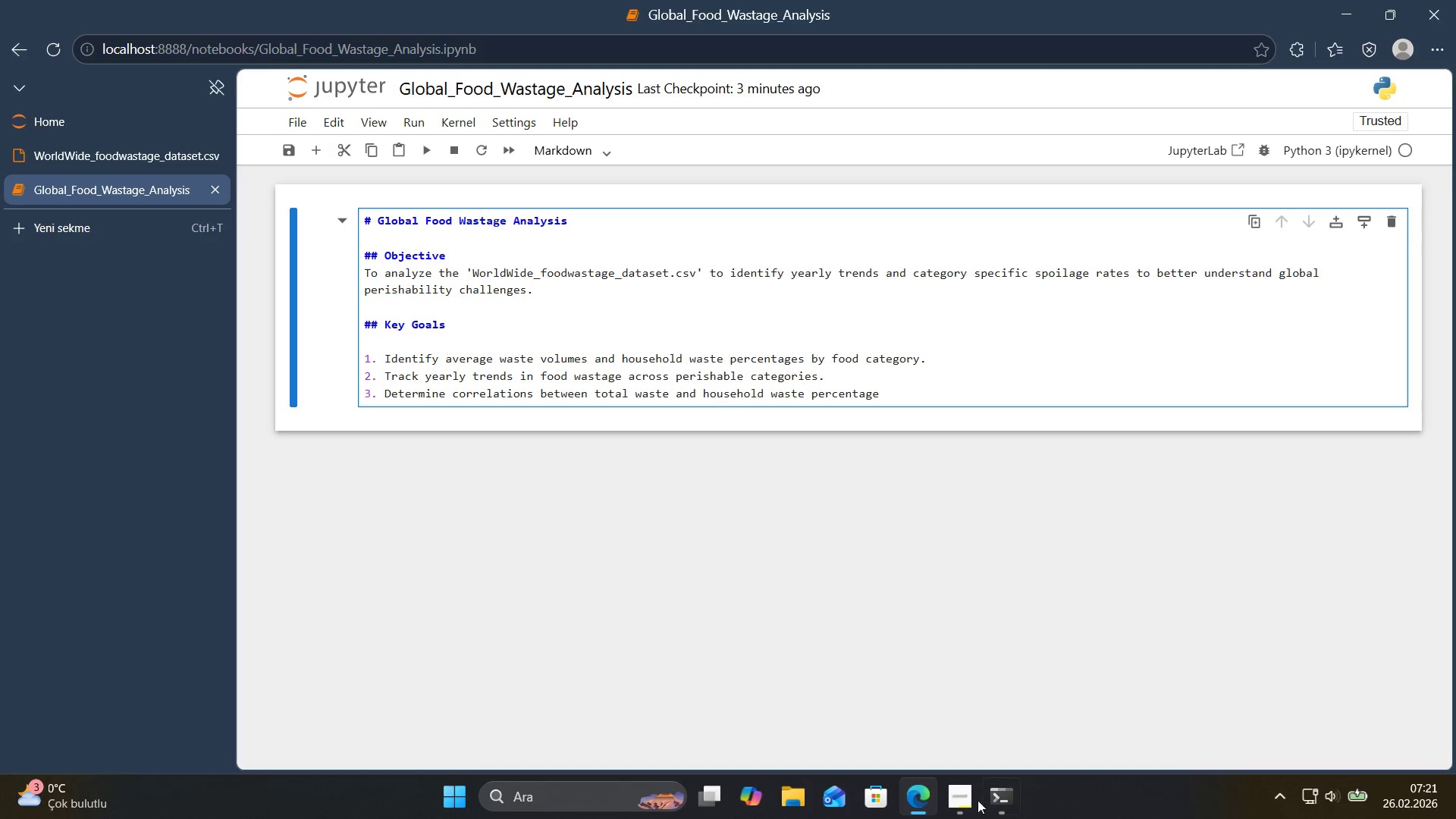 
left_click([965, 808])